 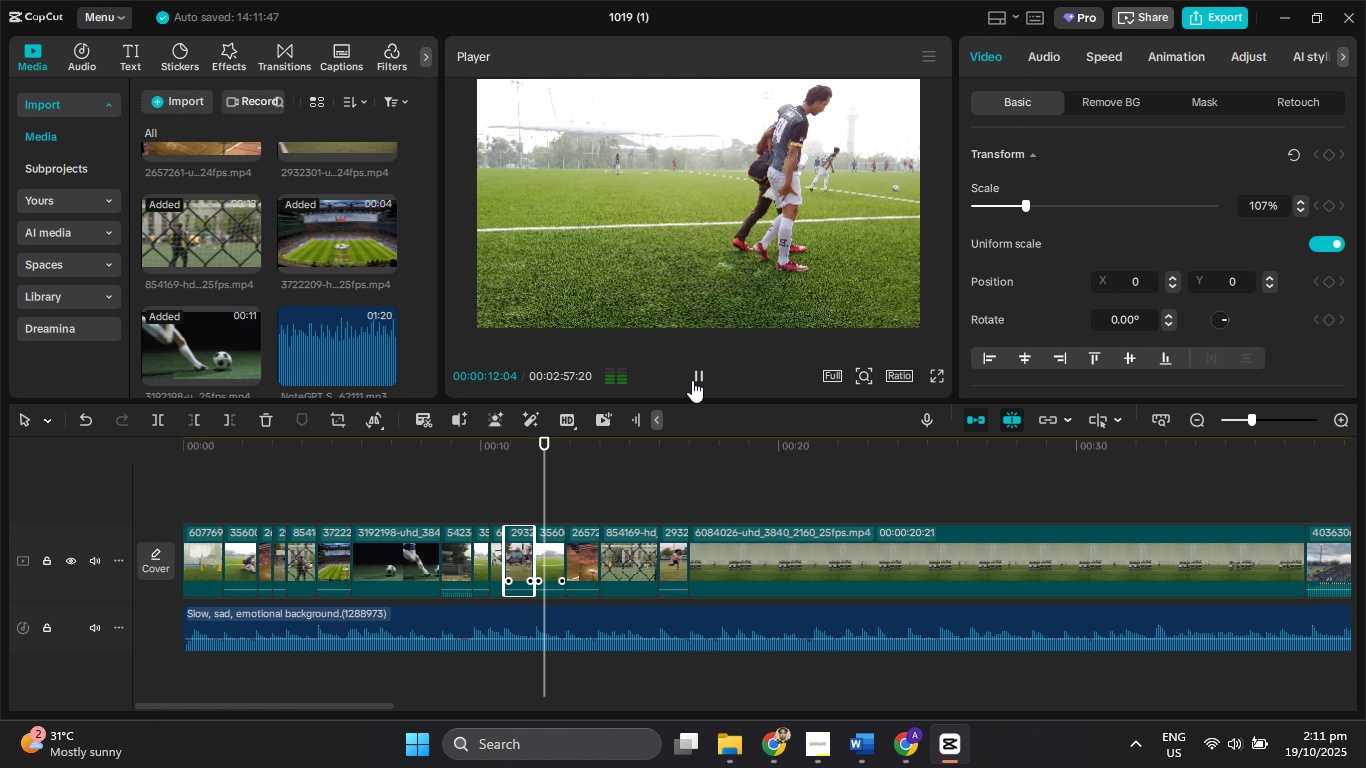 
left_click([693, 380])
 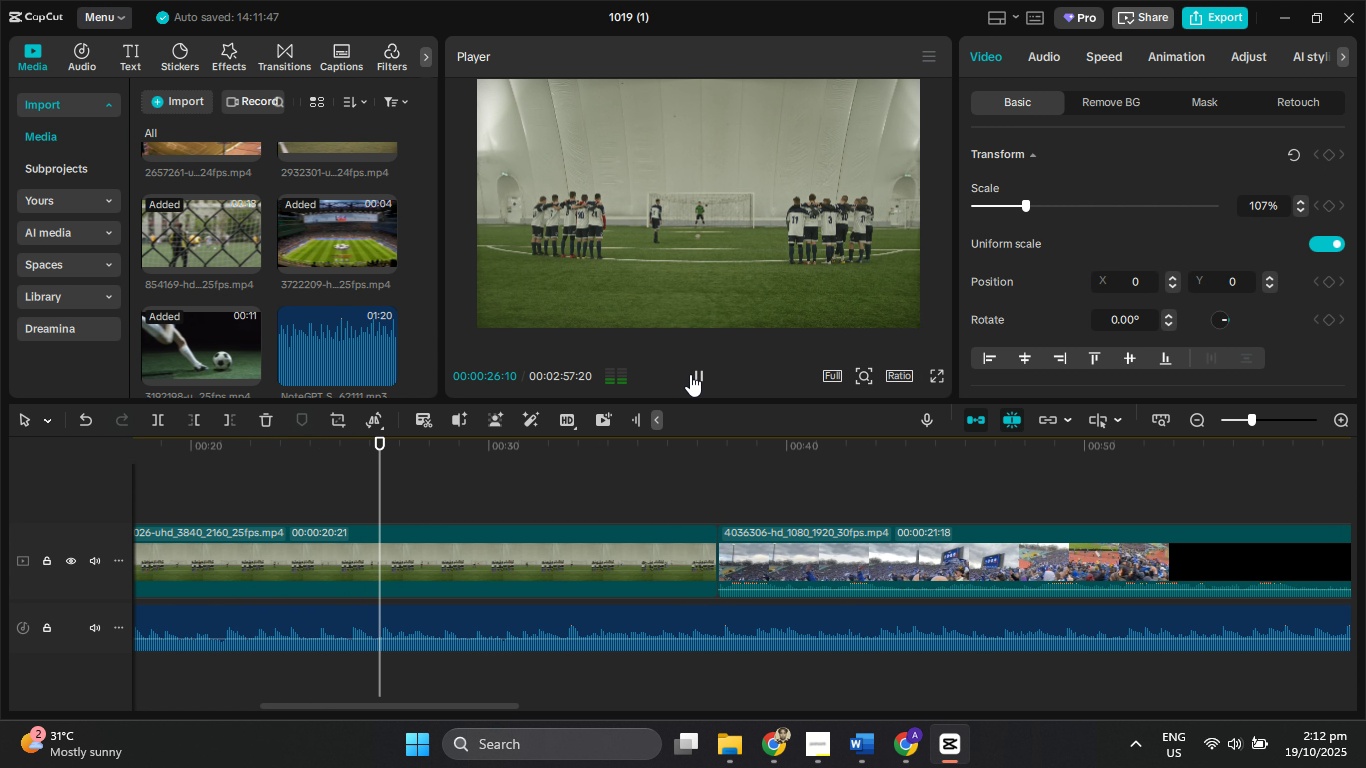 
wait(29.73)
 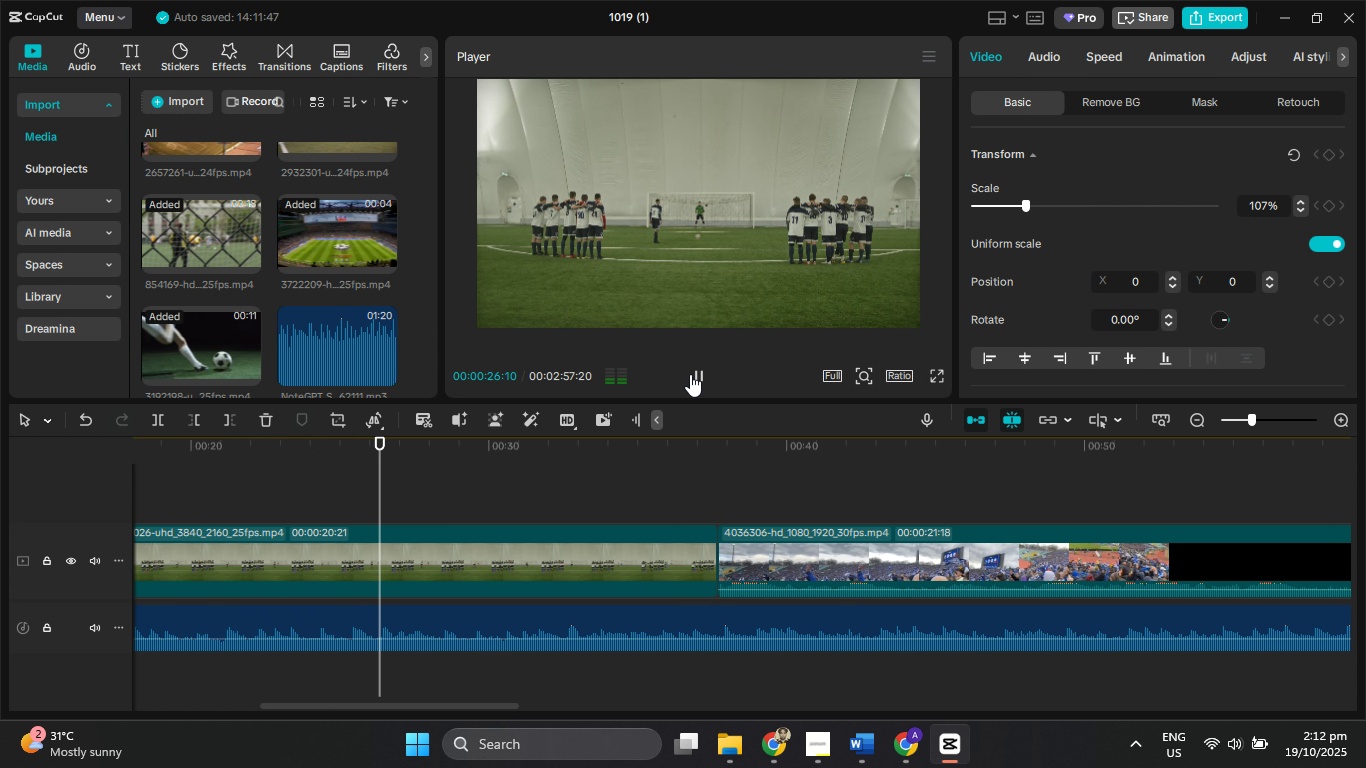 
left_click([688, 374])
 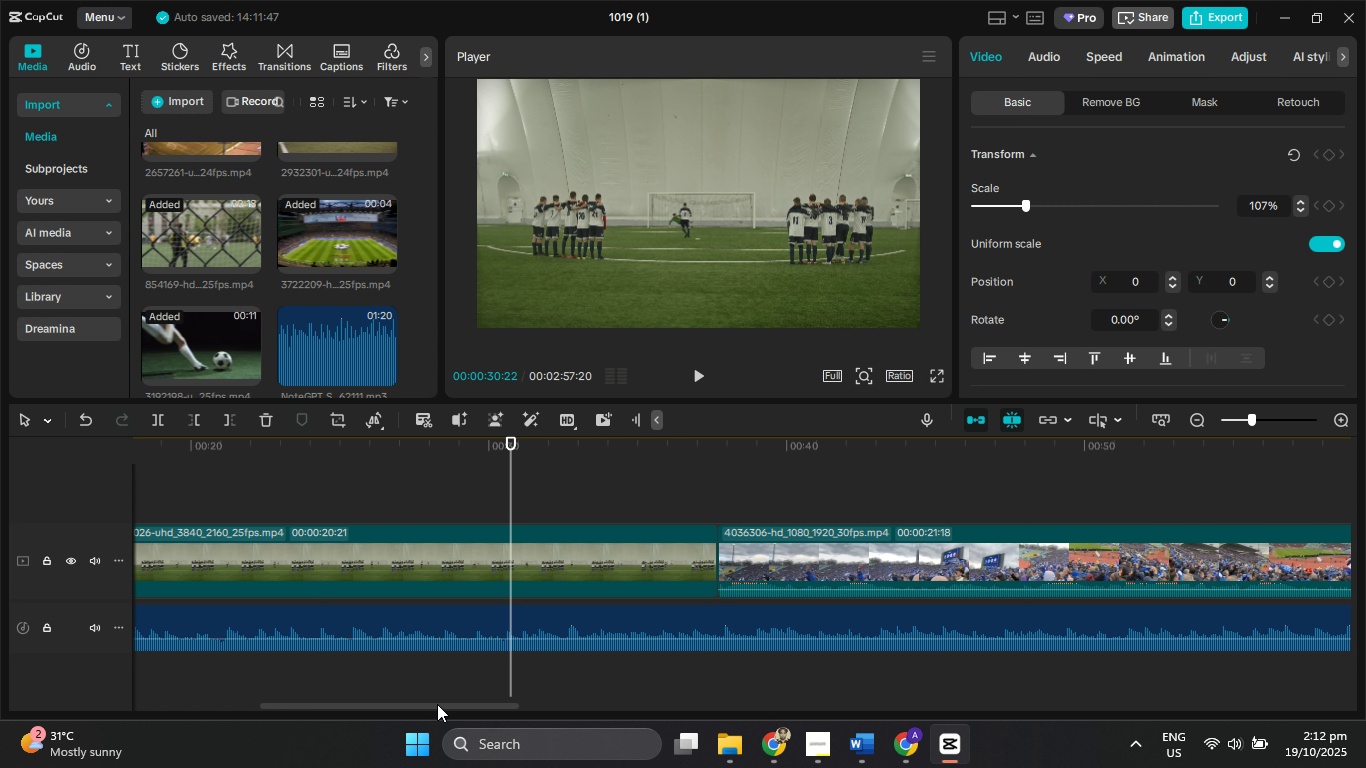 
left_click([636, 571])
 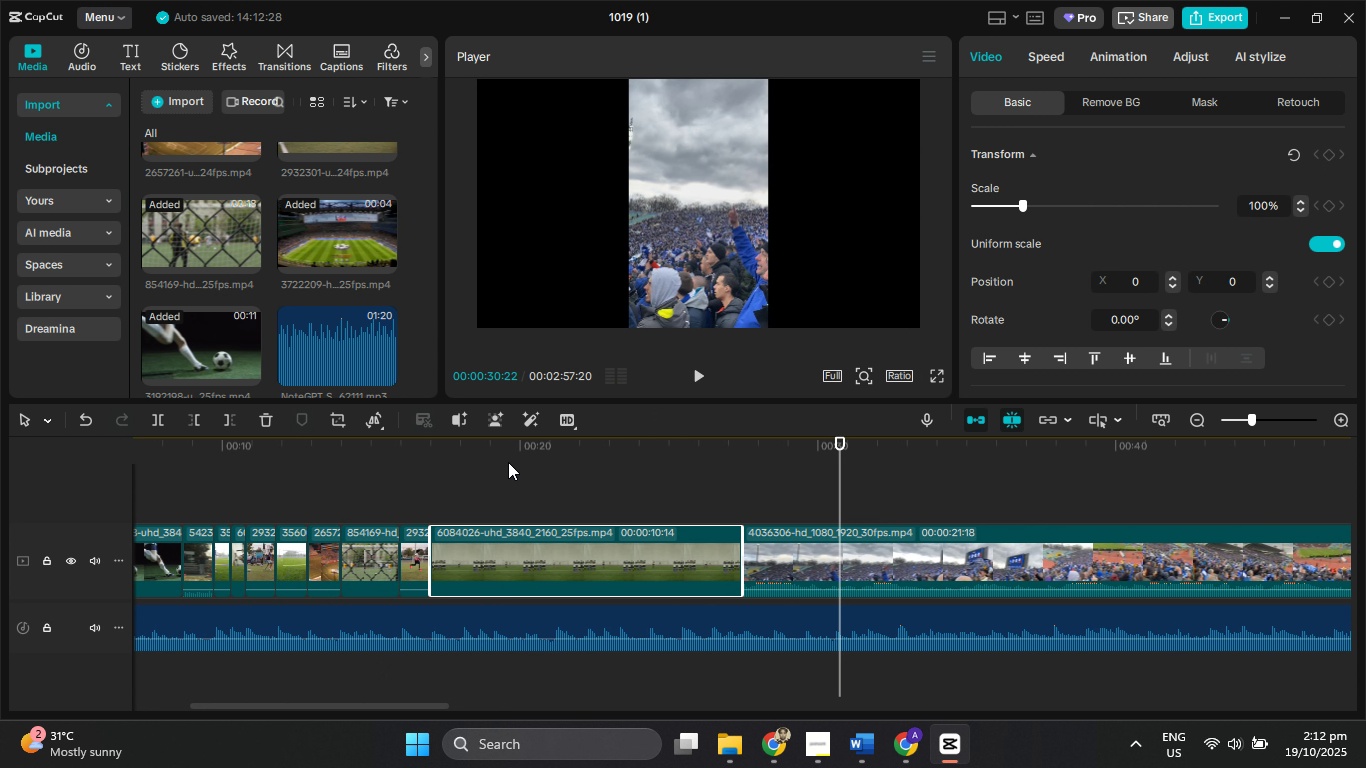 
wait(6.69)
 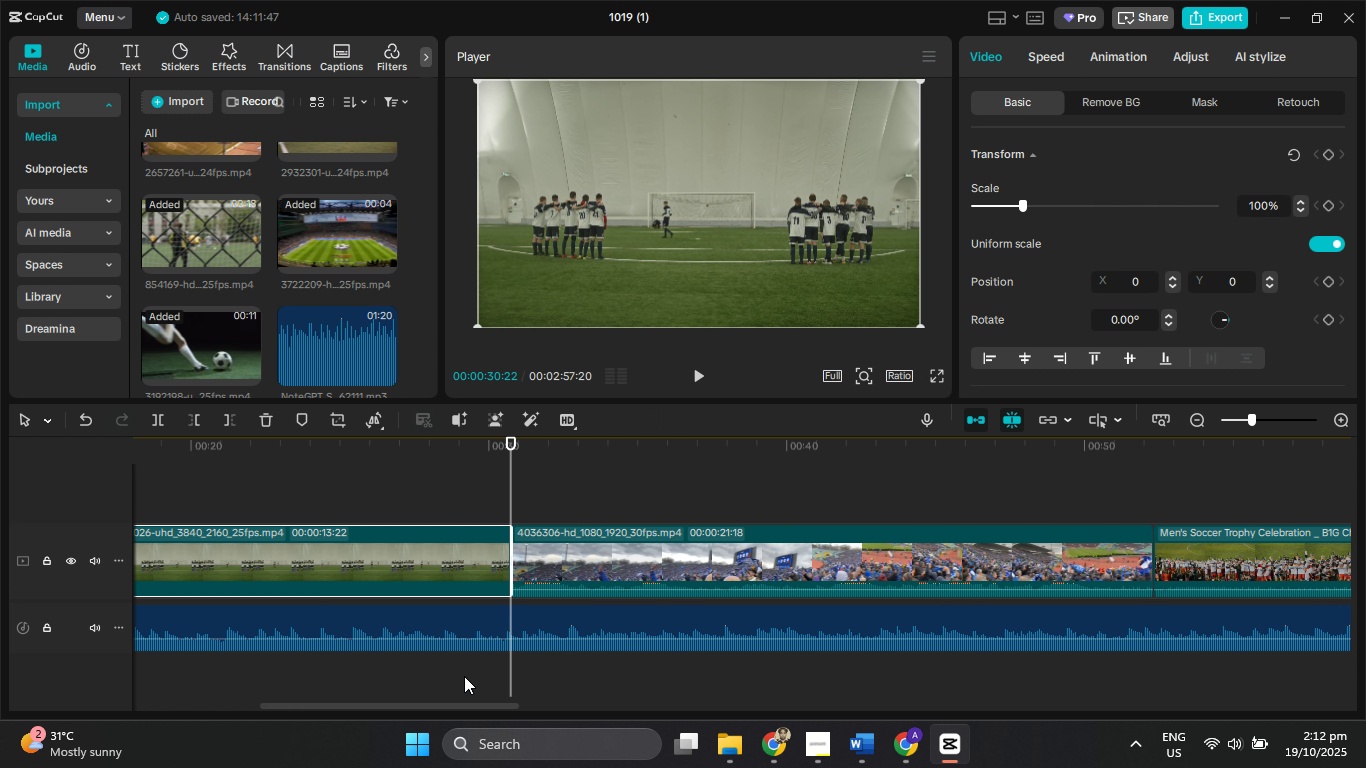 
left_click([704, 369])
 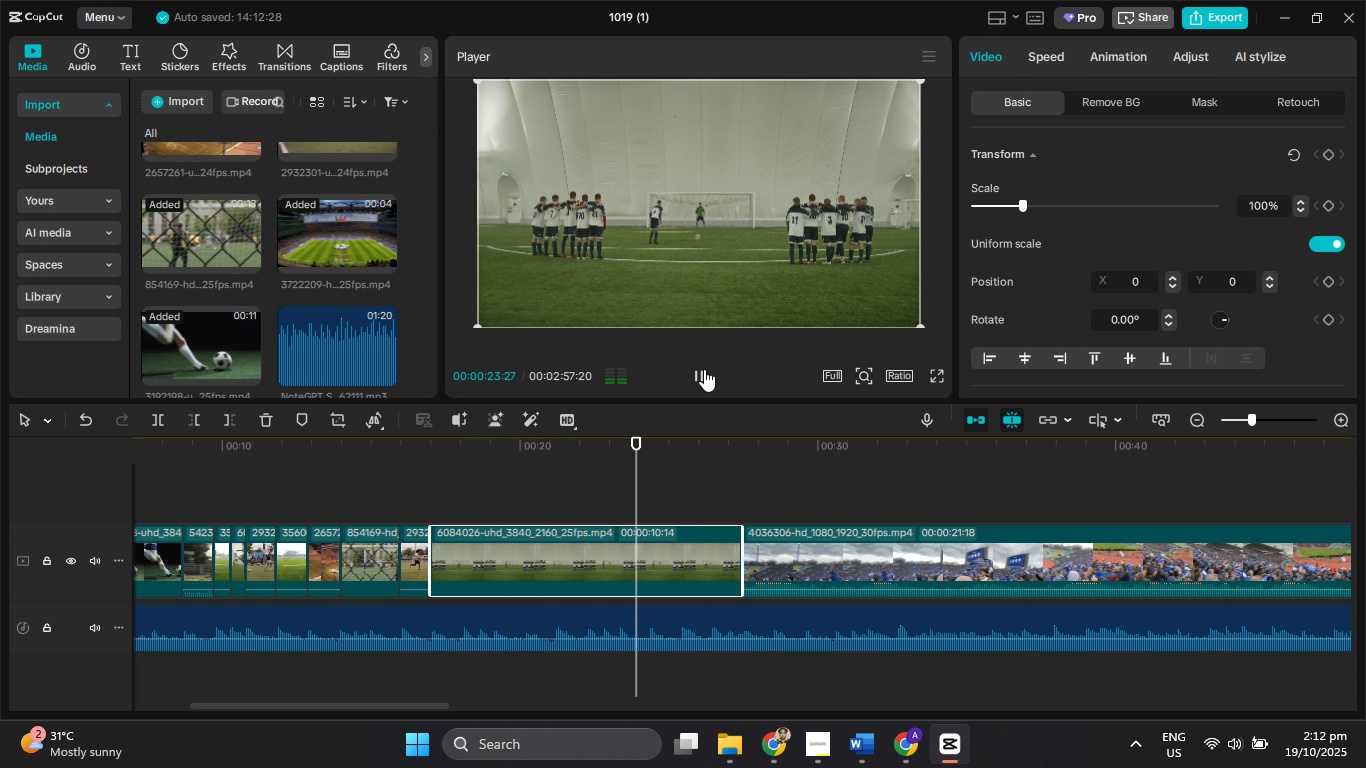 
wait(11.96)
 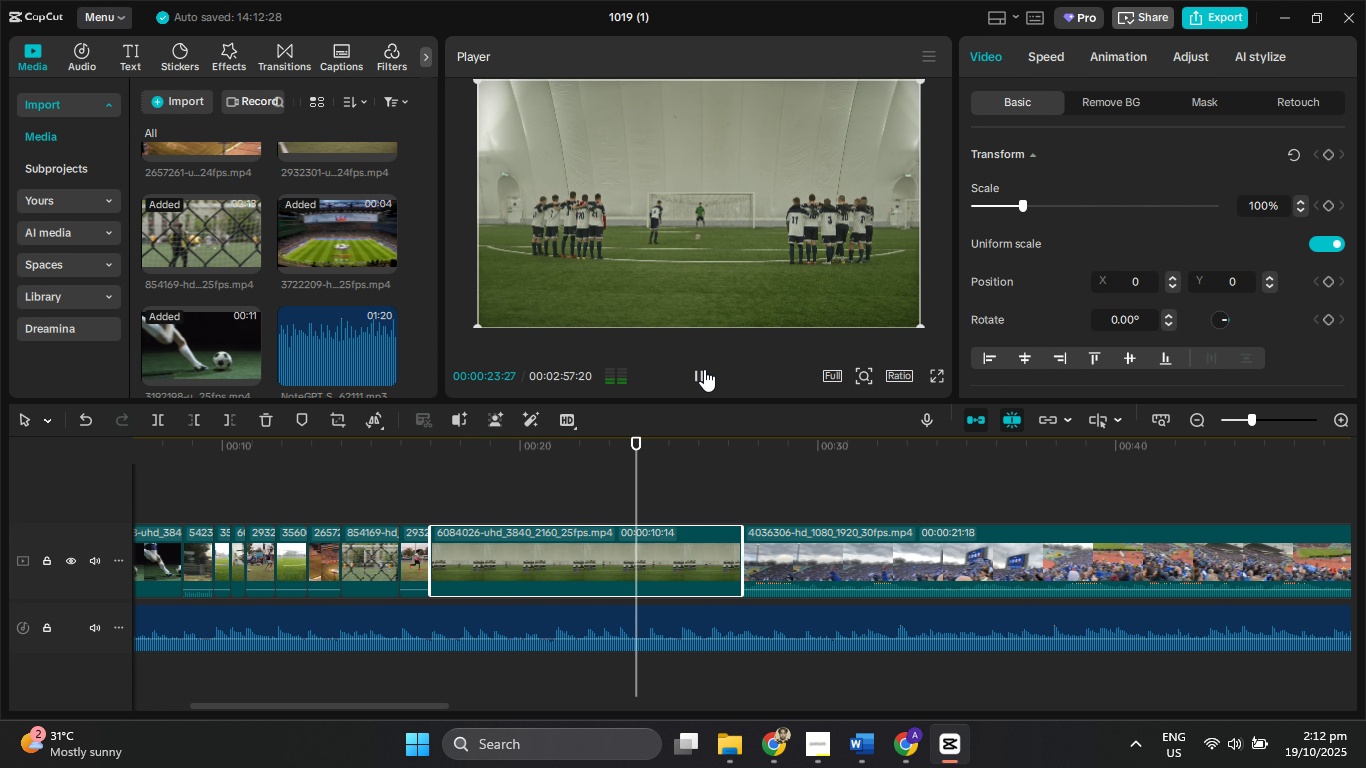 
left_click([704, 369])
 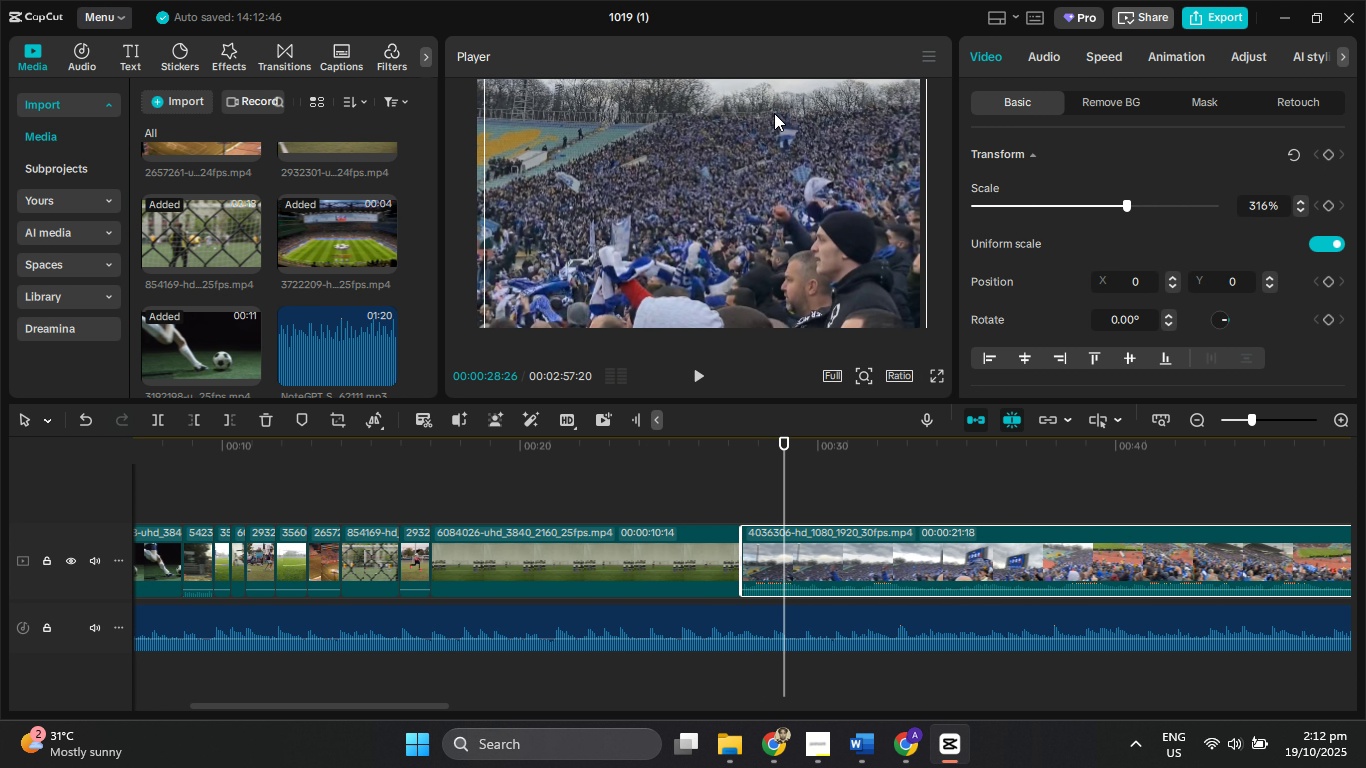 
wait(9.31)
 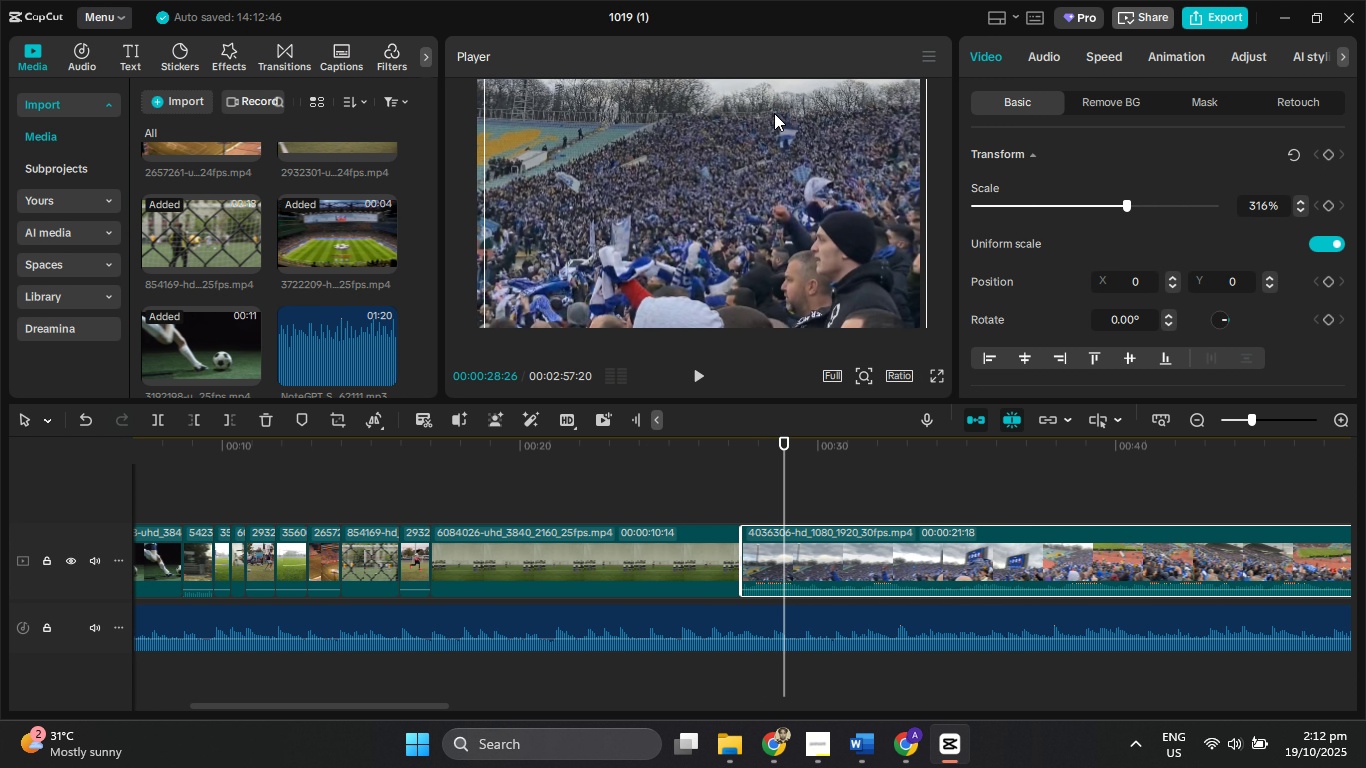 
left_click([703, 369])
 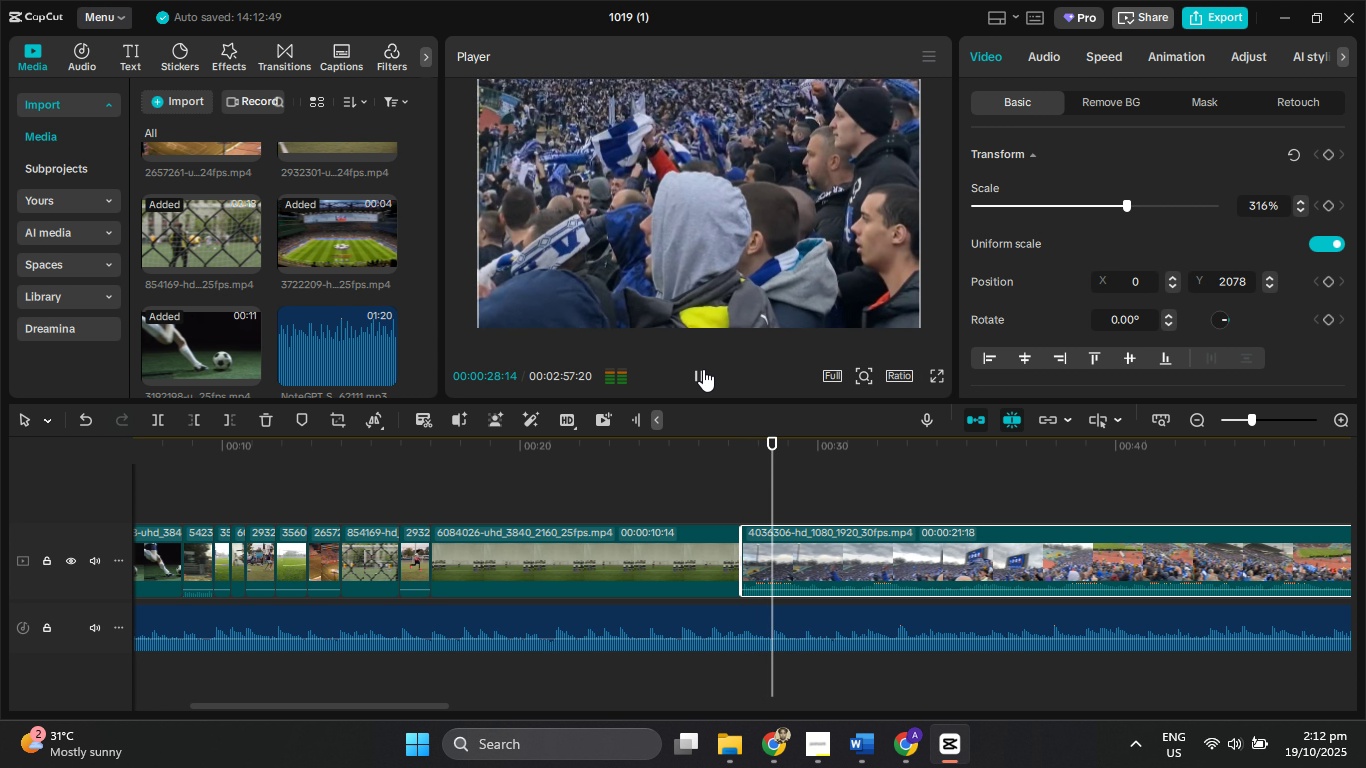 
left_click([703, 369])
 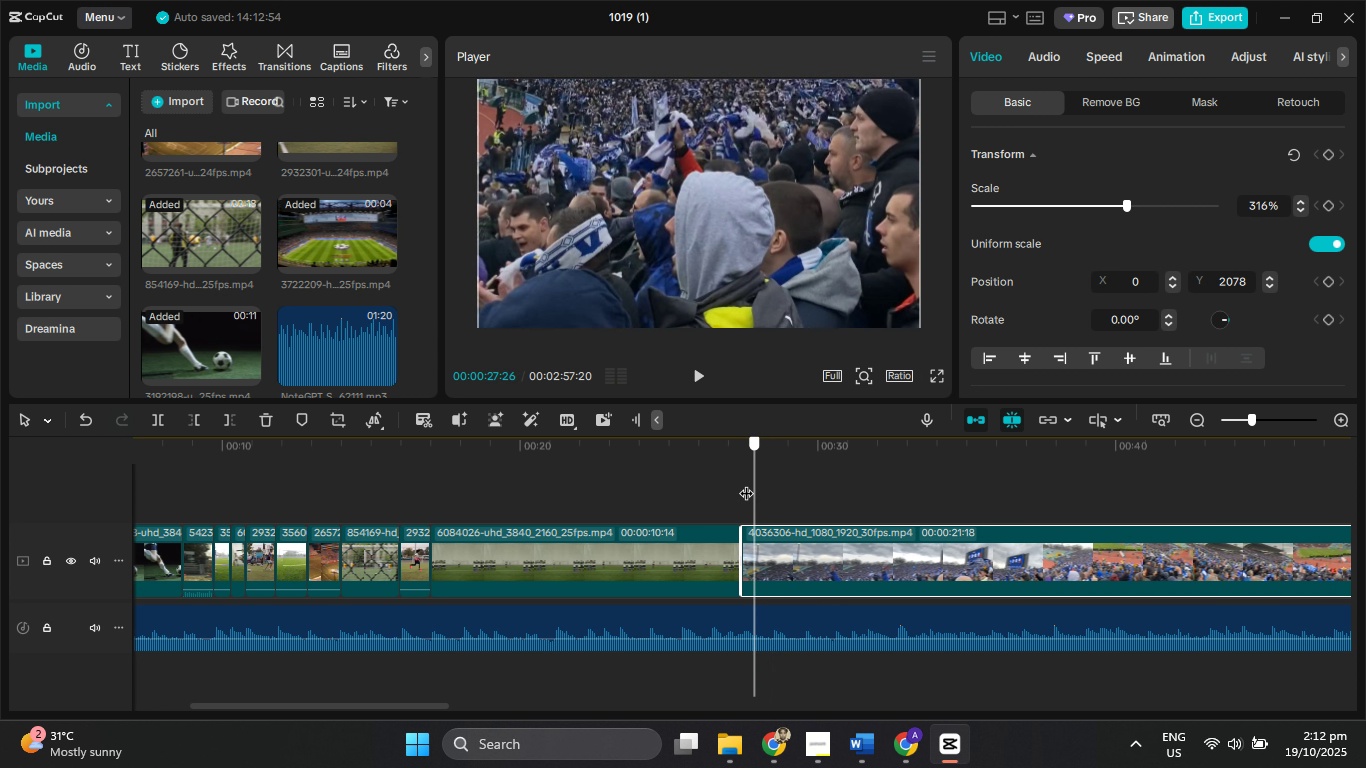 
left_click([810, 586])
 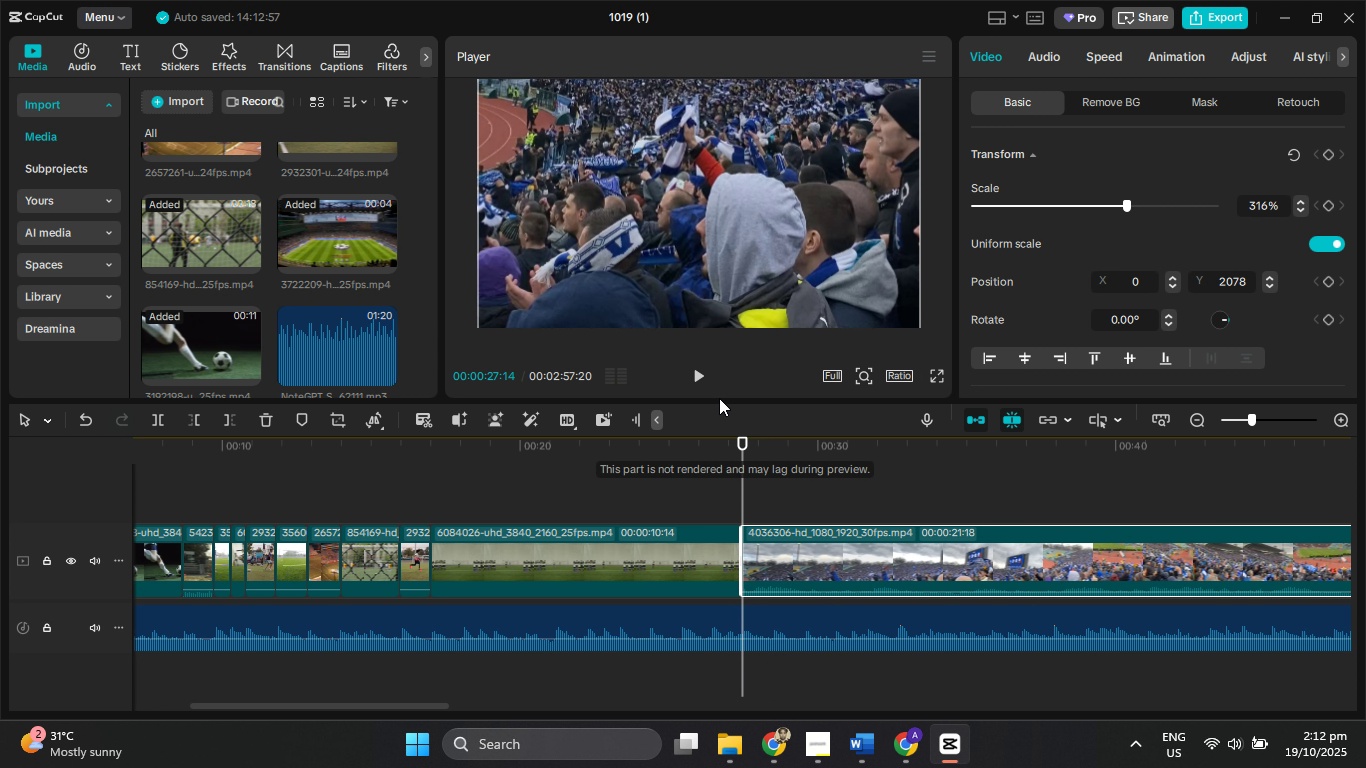 
left_click([693, 380])
 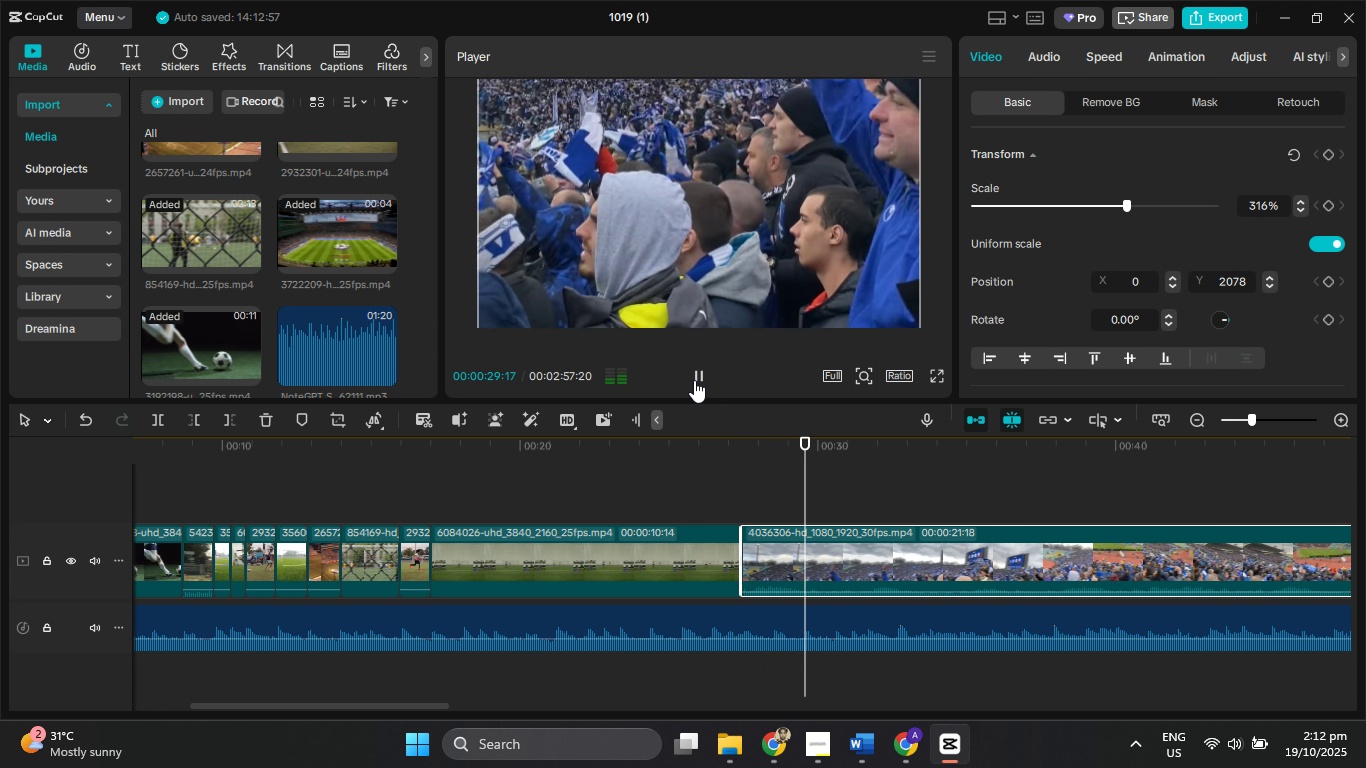 
left_click([694, 380])
 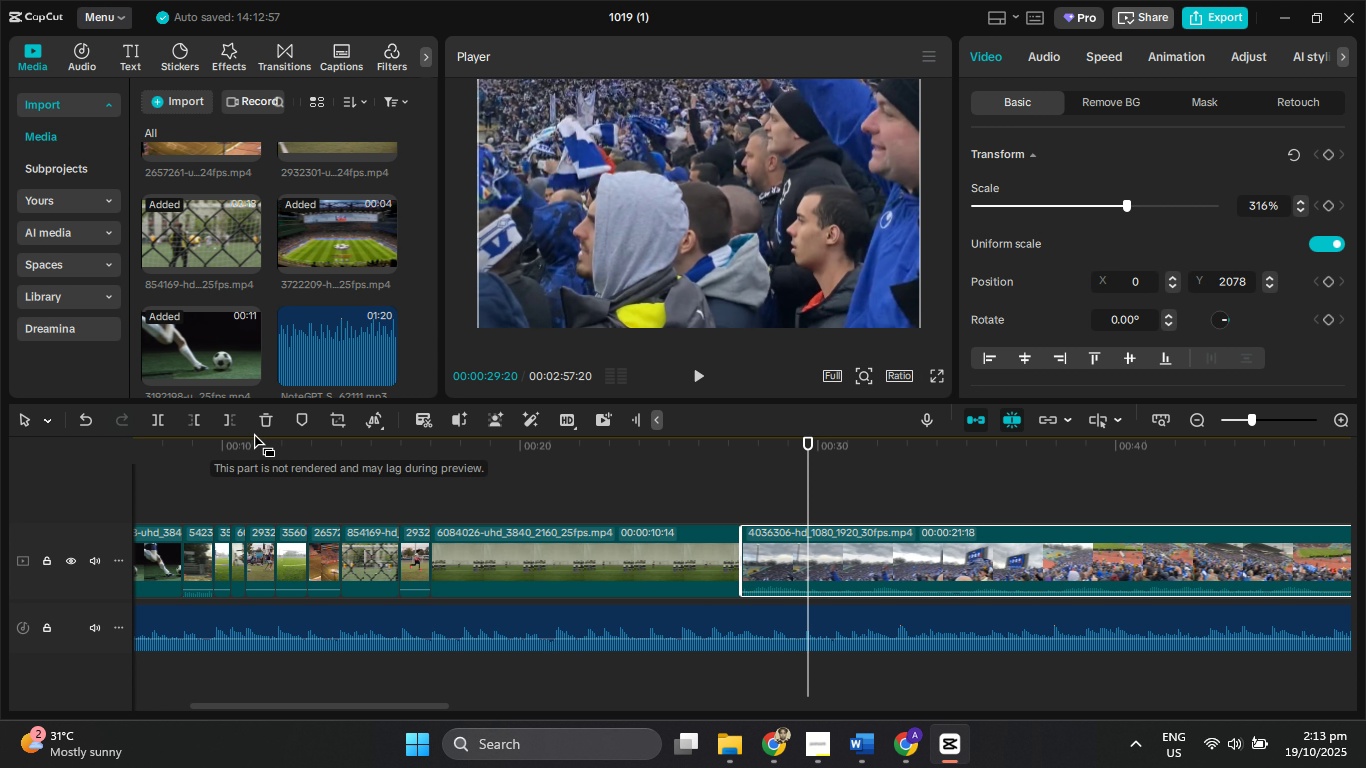 
left_click([158, 422])
 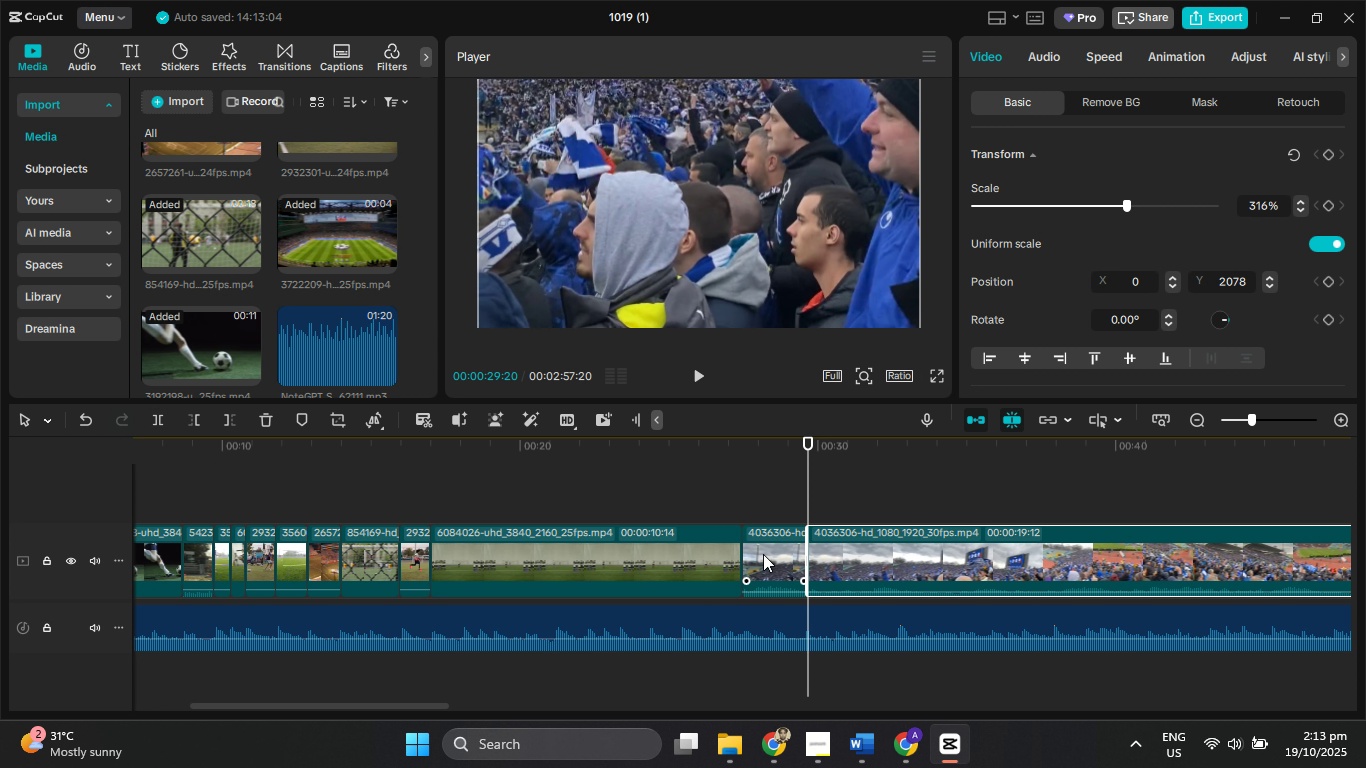 
left_click([763, 554])
 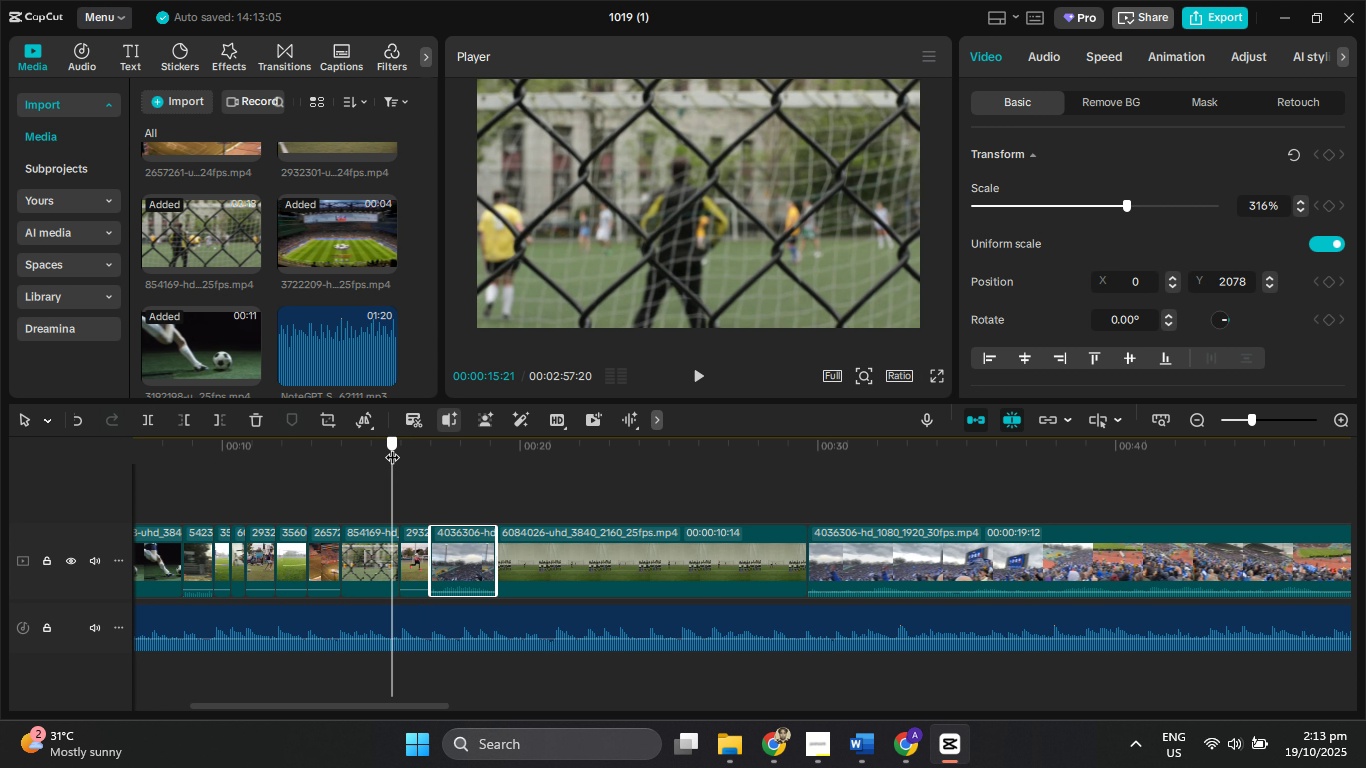 
scroll: coordinate [345, 253], scroll_direction: down, amount: 1.0
 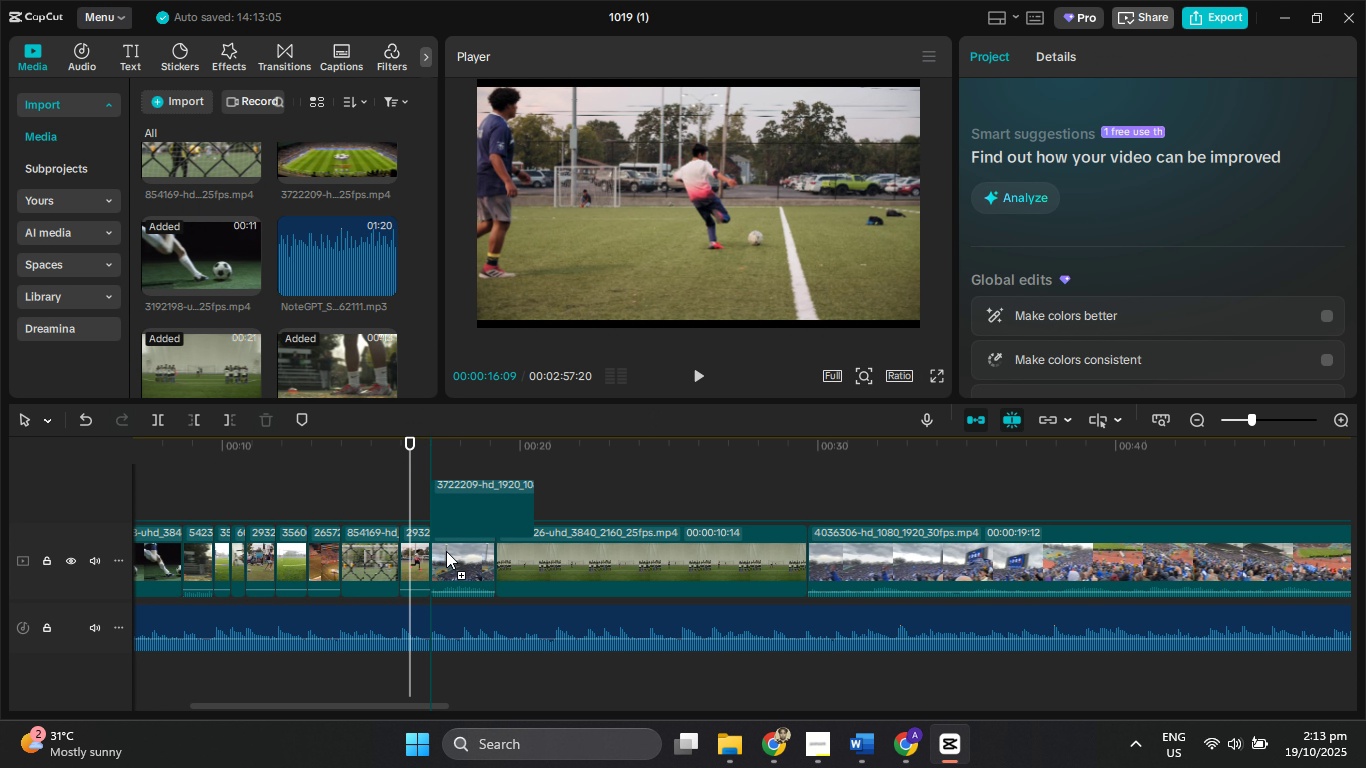 
mouse_move([454, 544])
 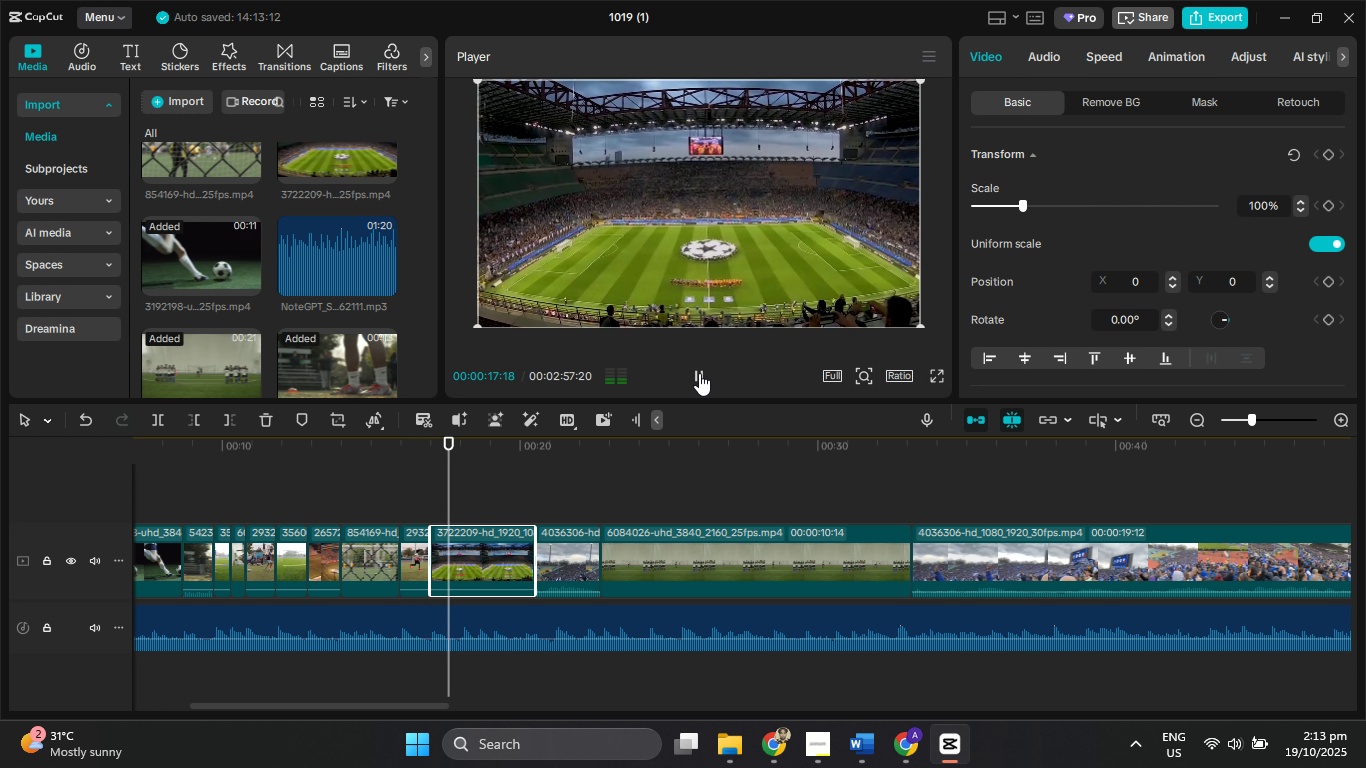 
left_click([699, 373])
 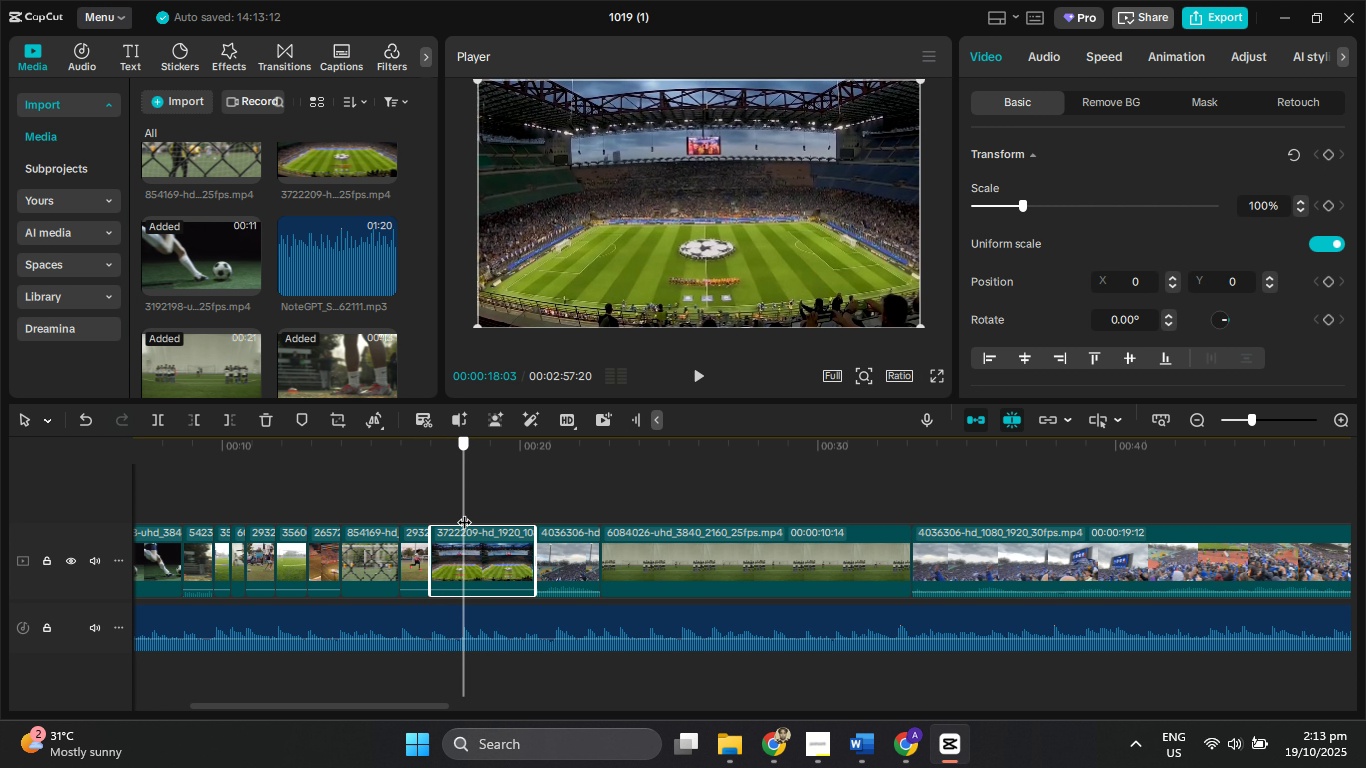 
left_click([492, 571])
 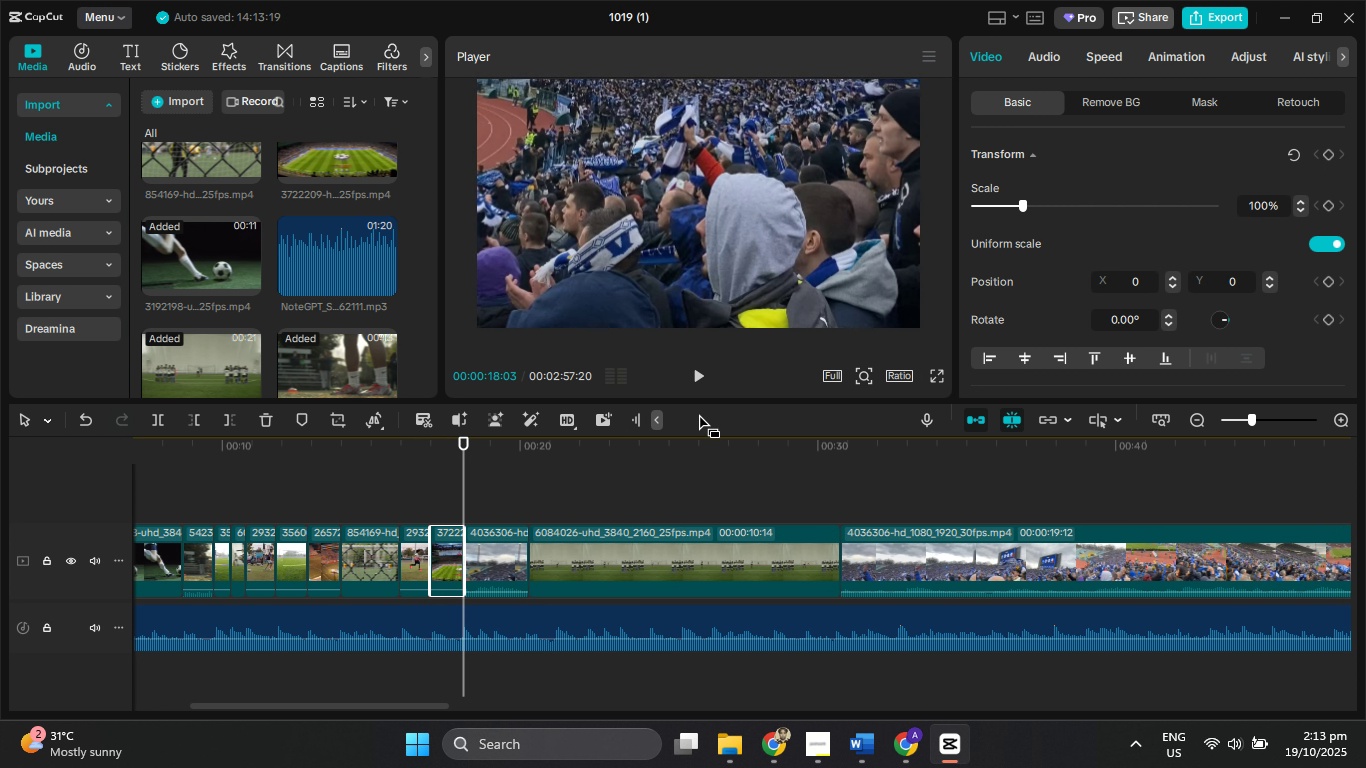 
left_click([696, 374])
 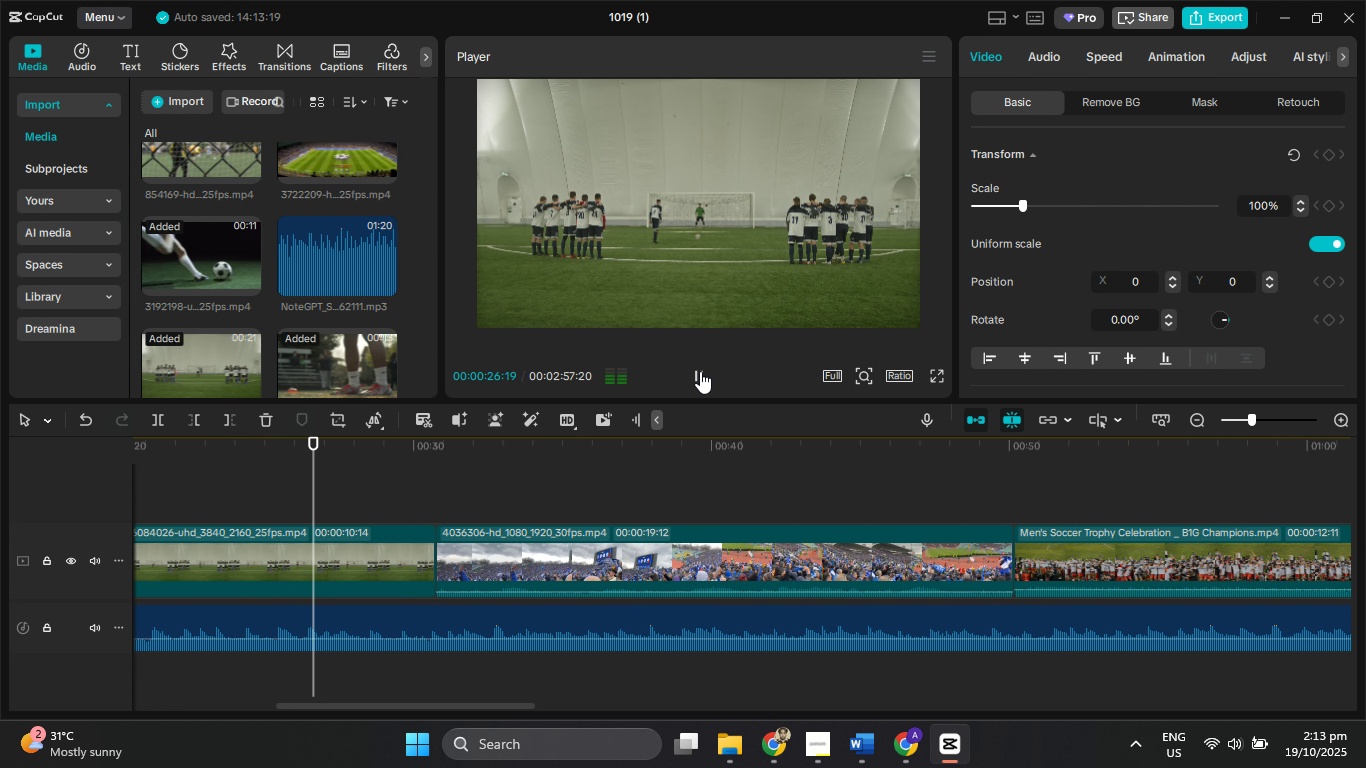 
wait(13.57)
 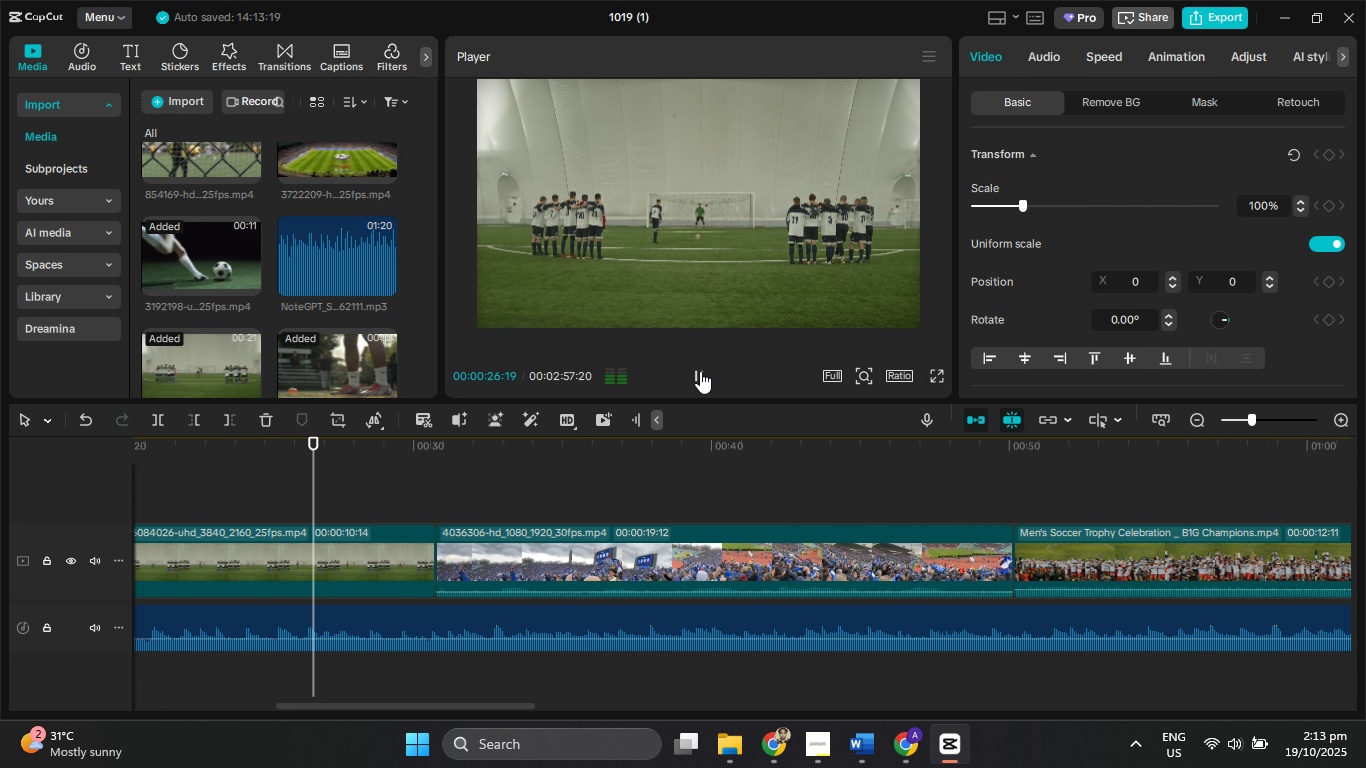 
left_click([704, 373])
 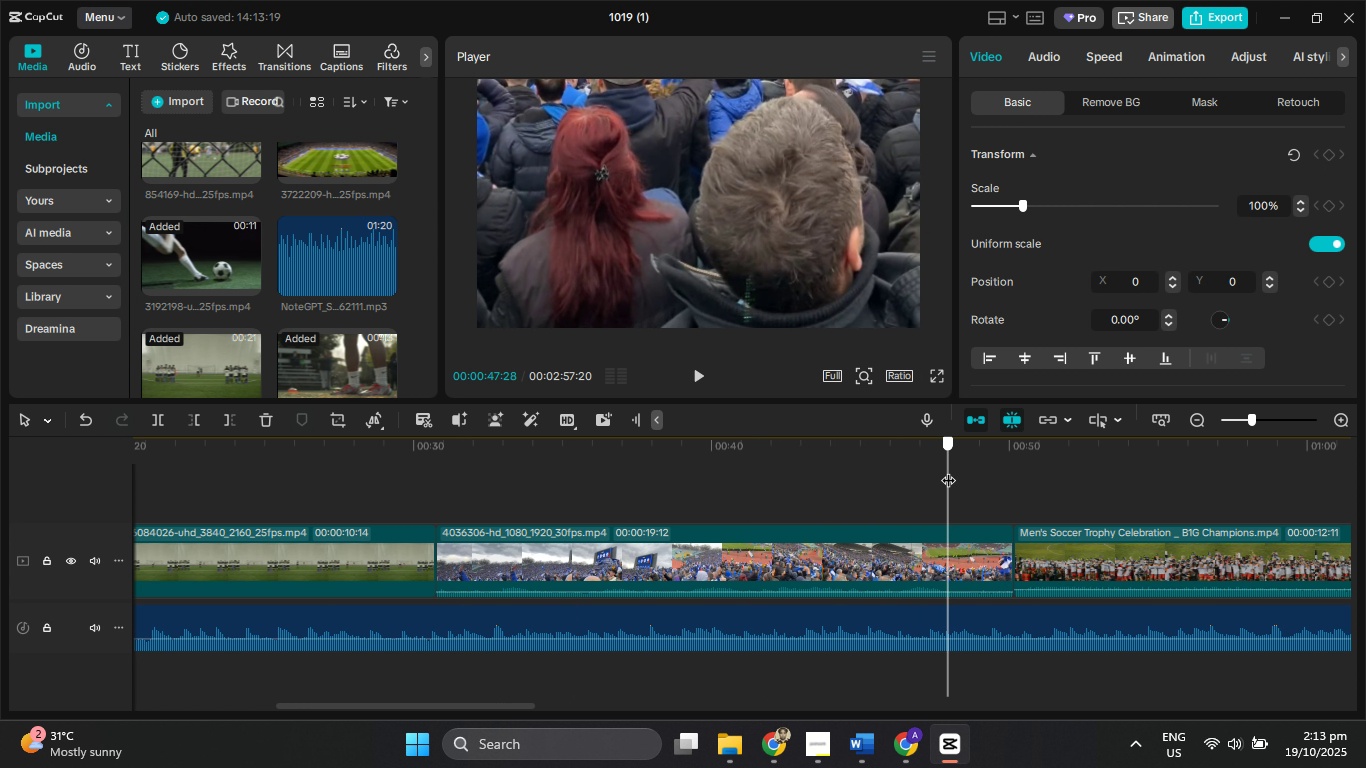 
wait(5.59)
 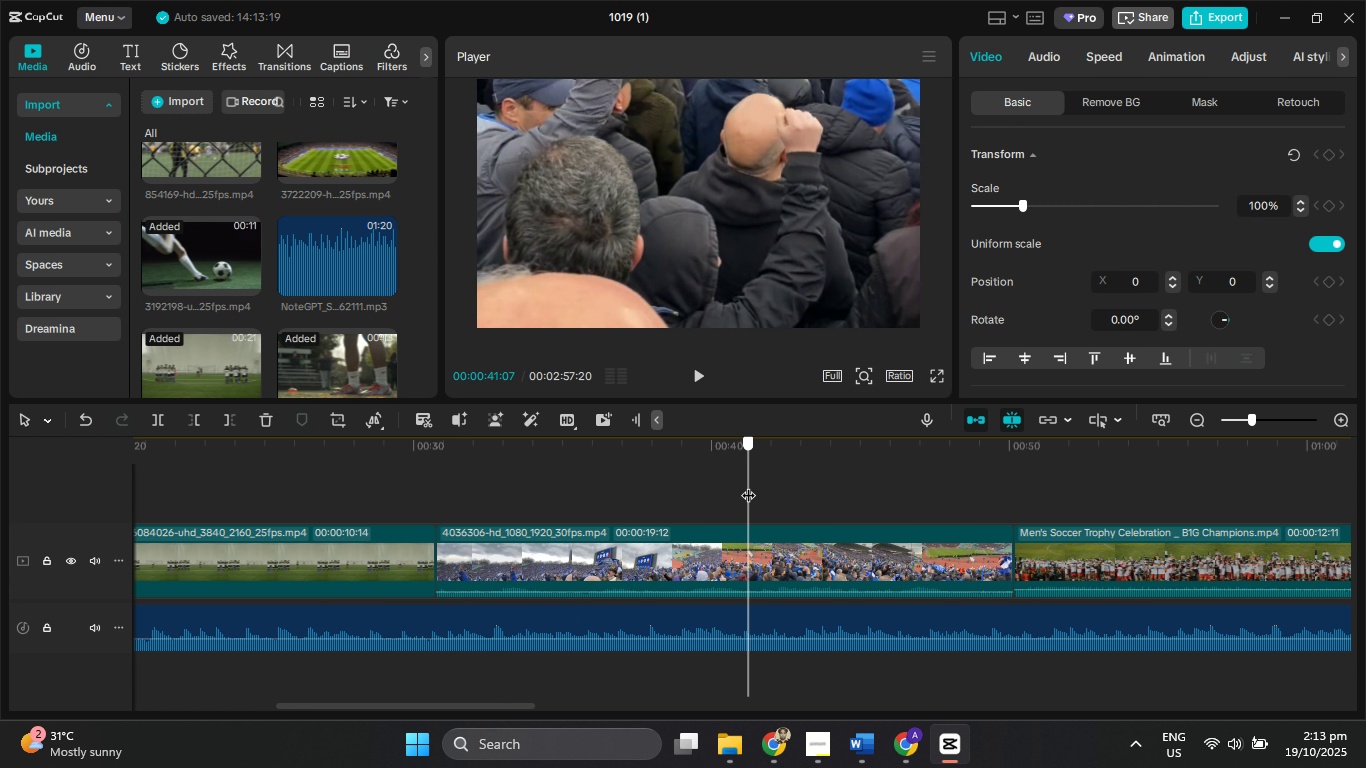 
double_click([953, 557])
 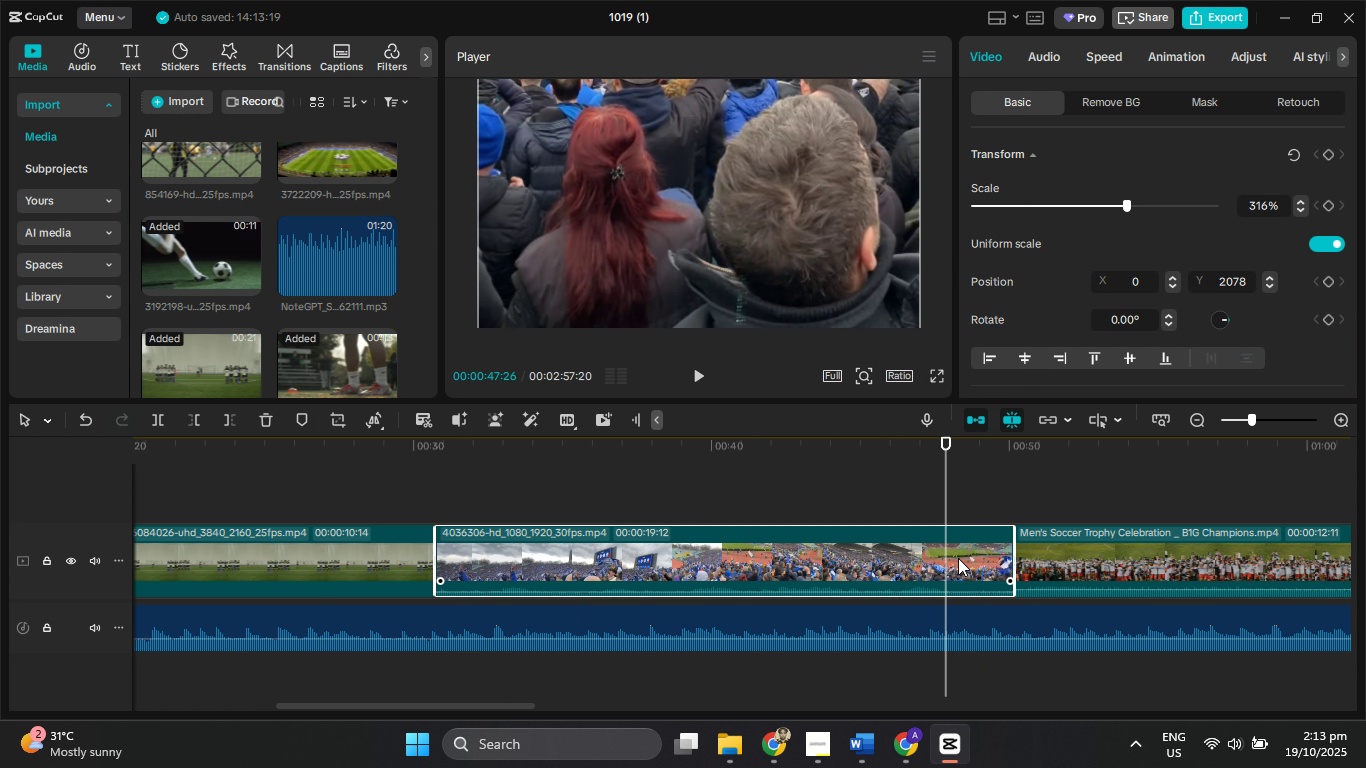 
key(Delete)
 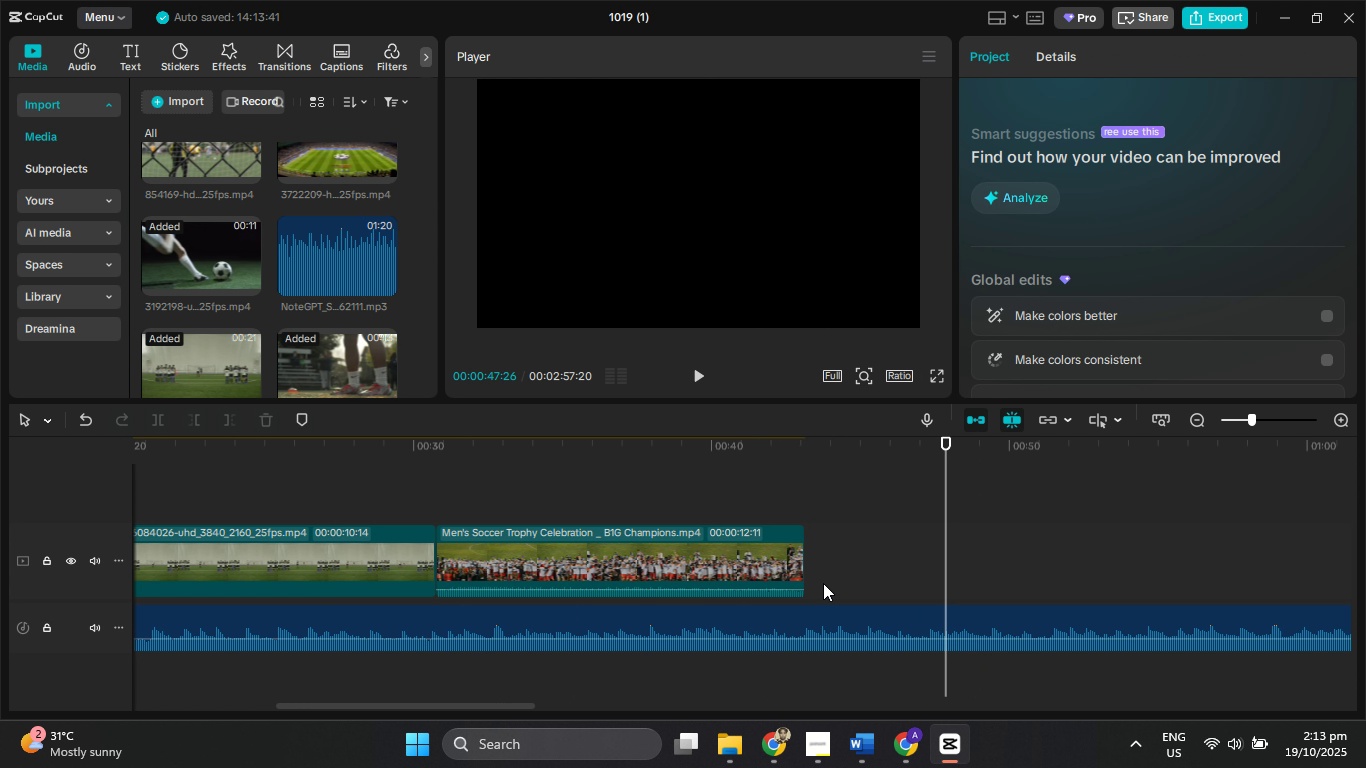 
left_click([817, 627])
 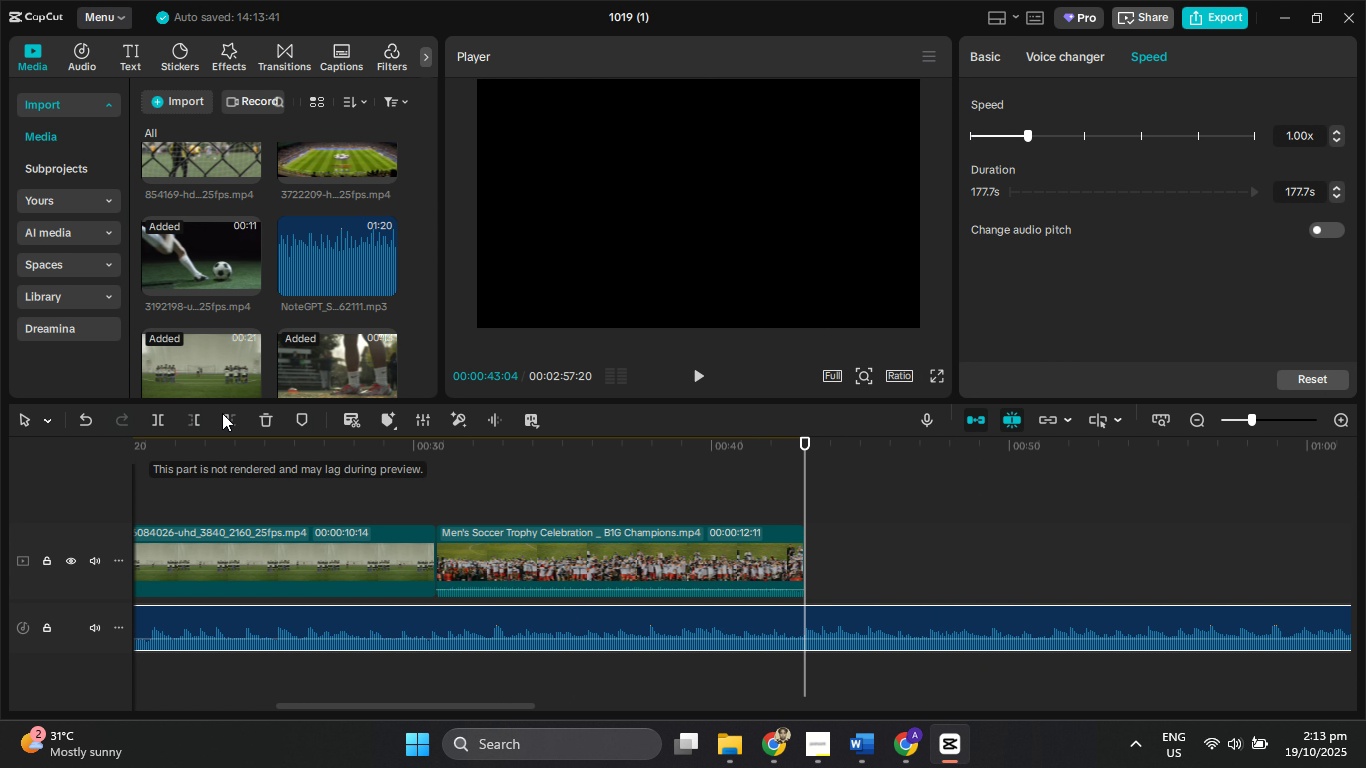 
left_click([226, 415])
 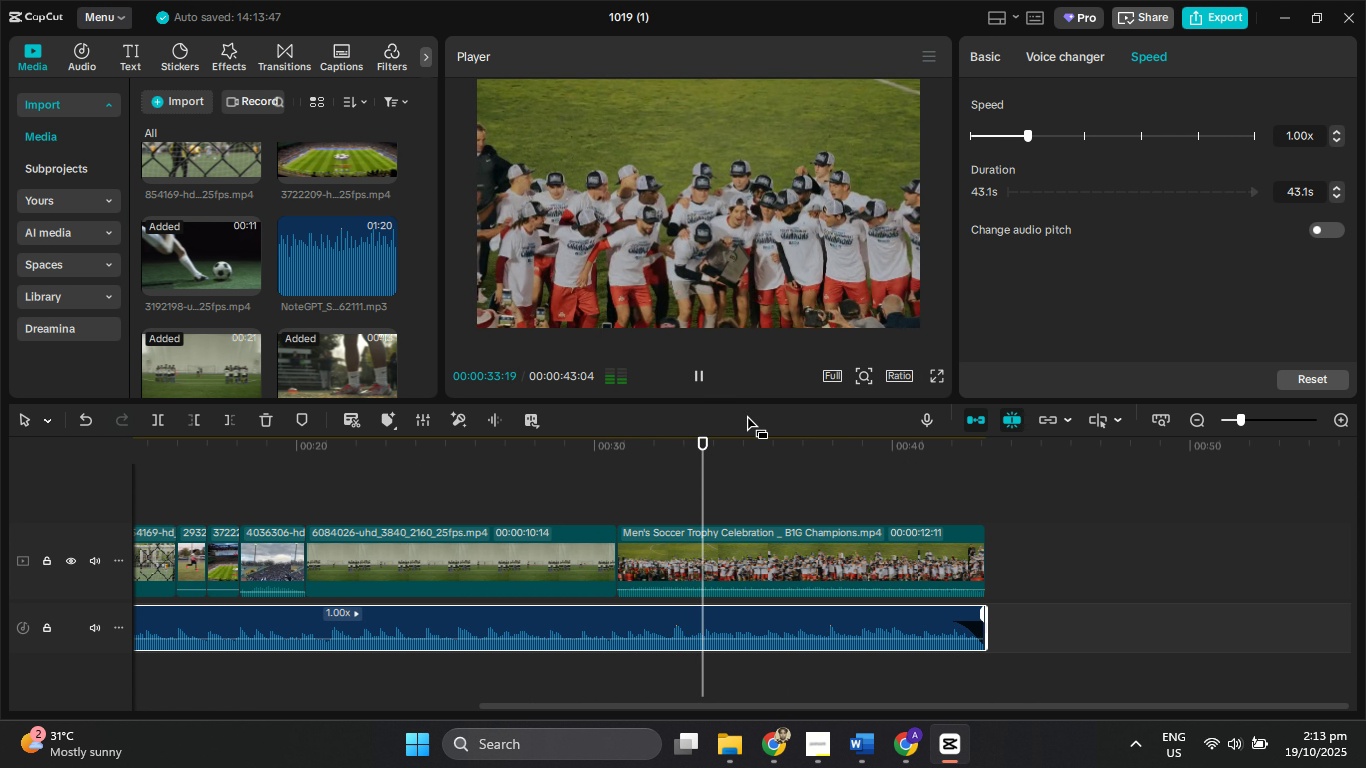 
wait(12.54)
 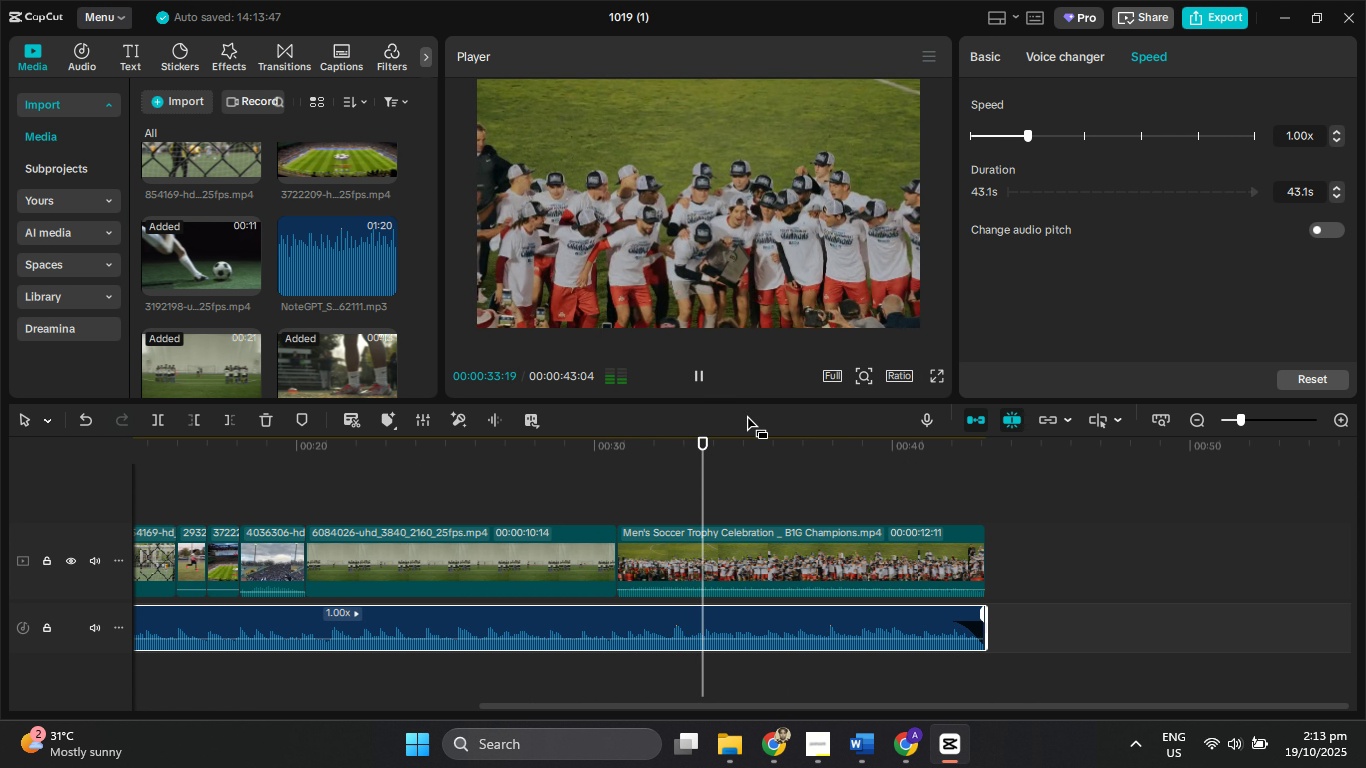 
left_click([277, 66])
 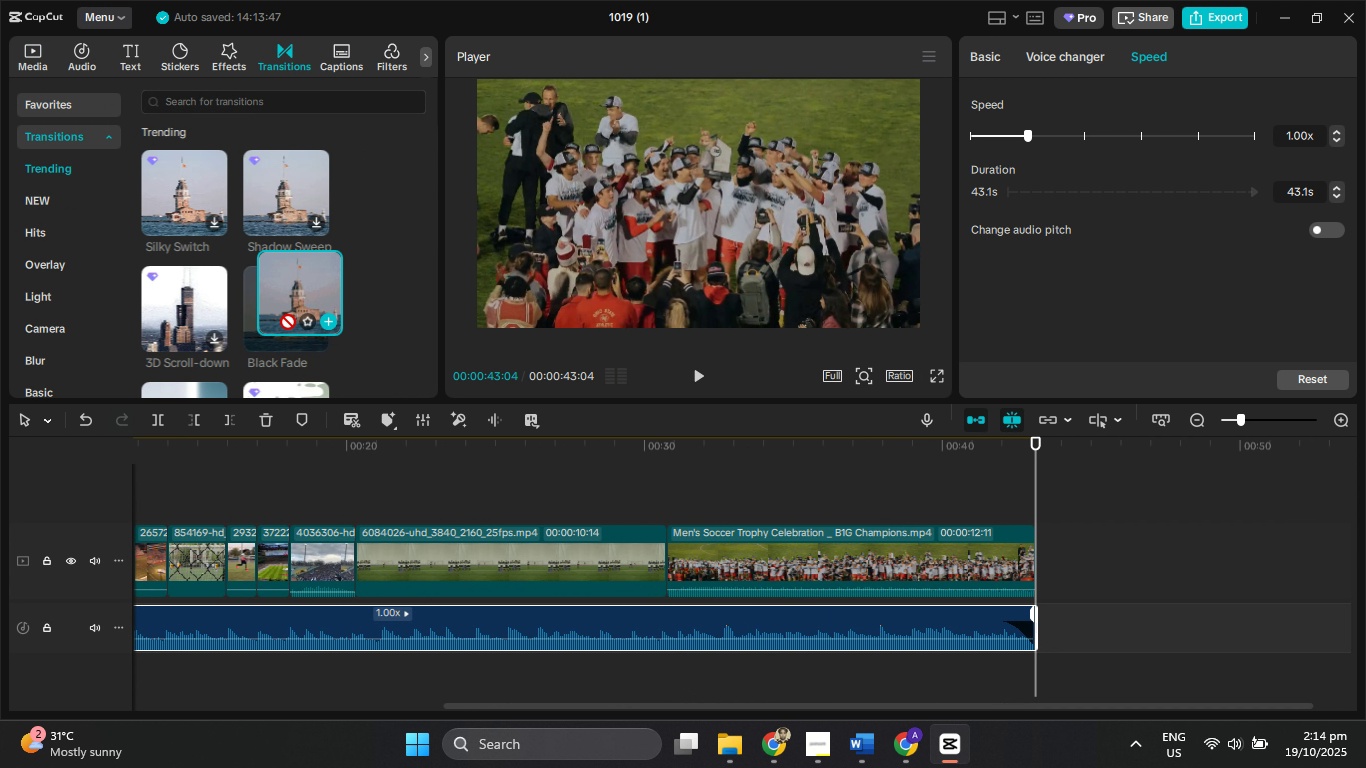 
wait(10.18)
 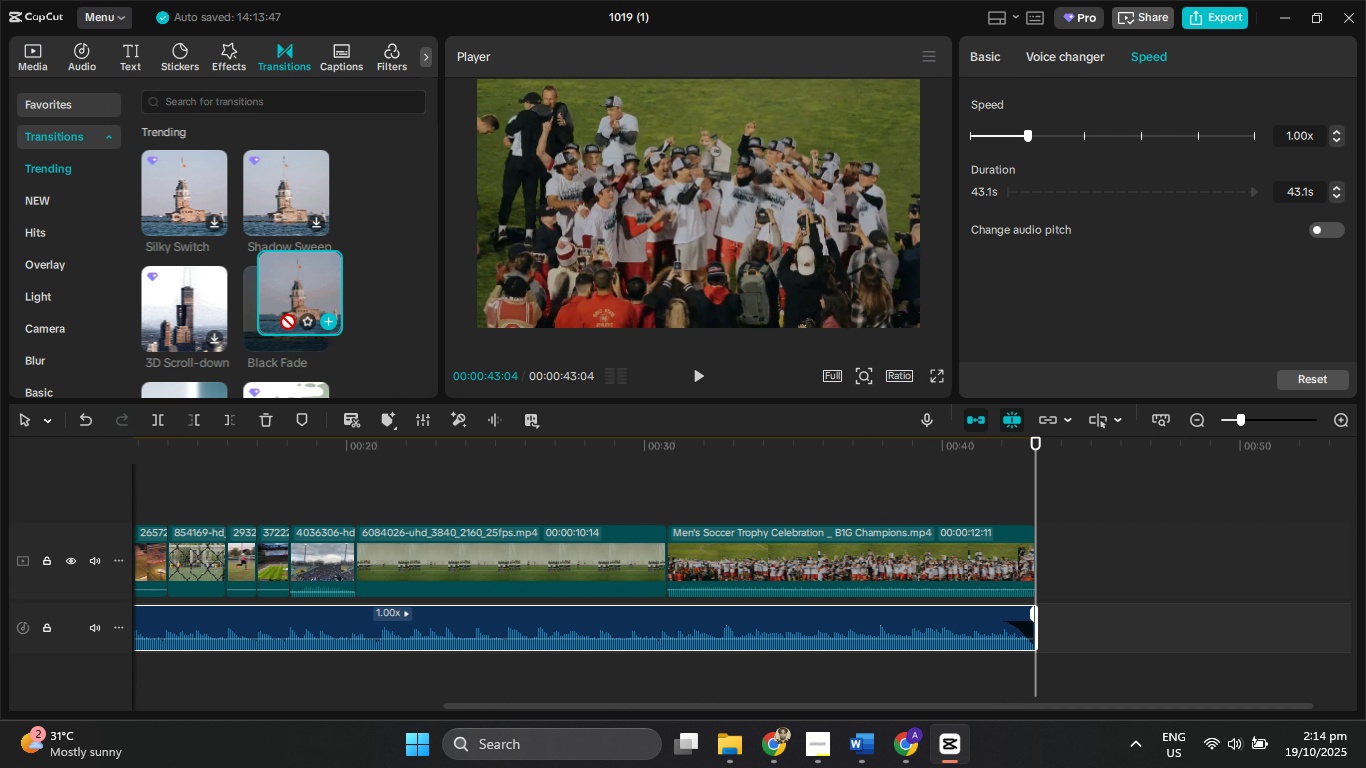 
scroll: coordinate [286, 284], scroll_direction: down, amount: 1.0
 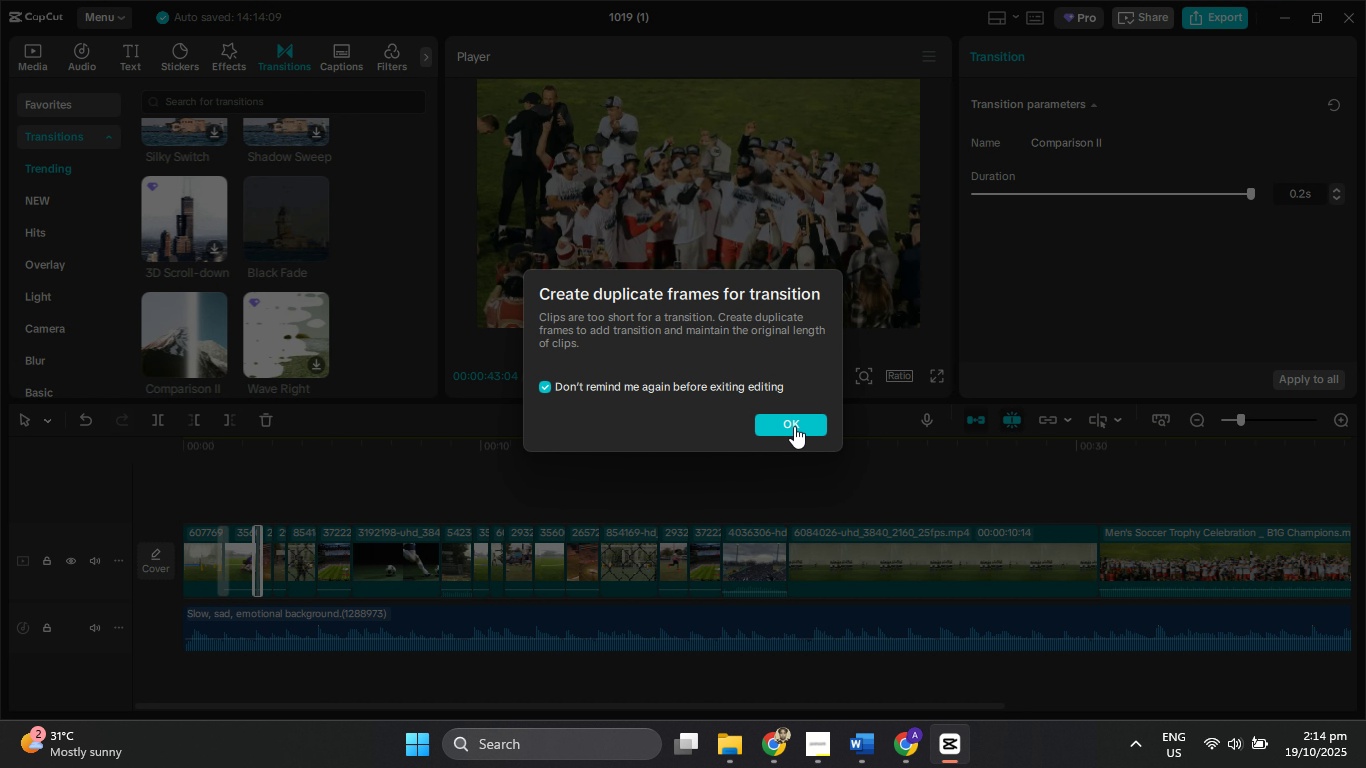 
left_click([777, 428])
 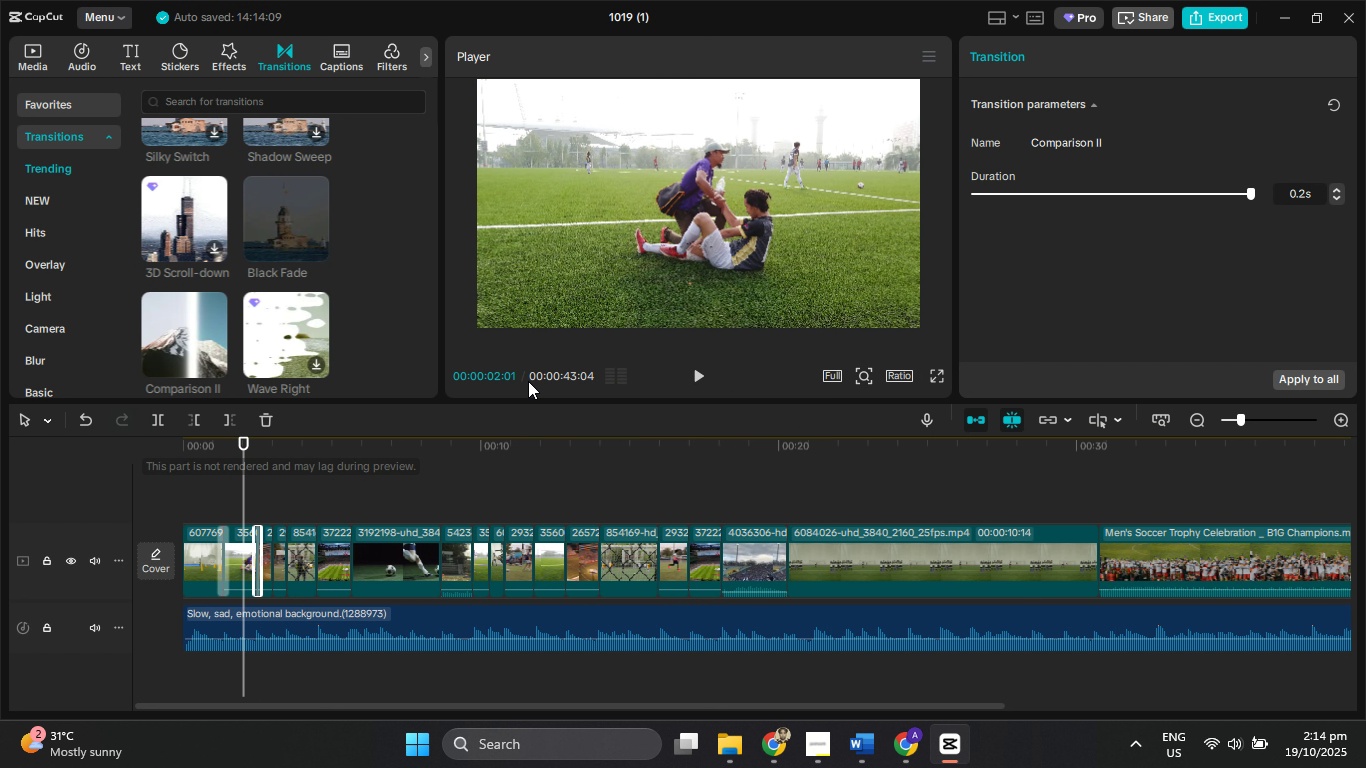 
left_click([703, 372])
 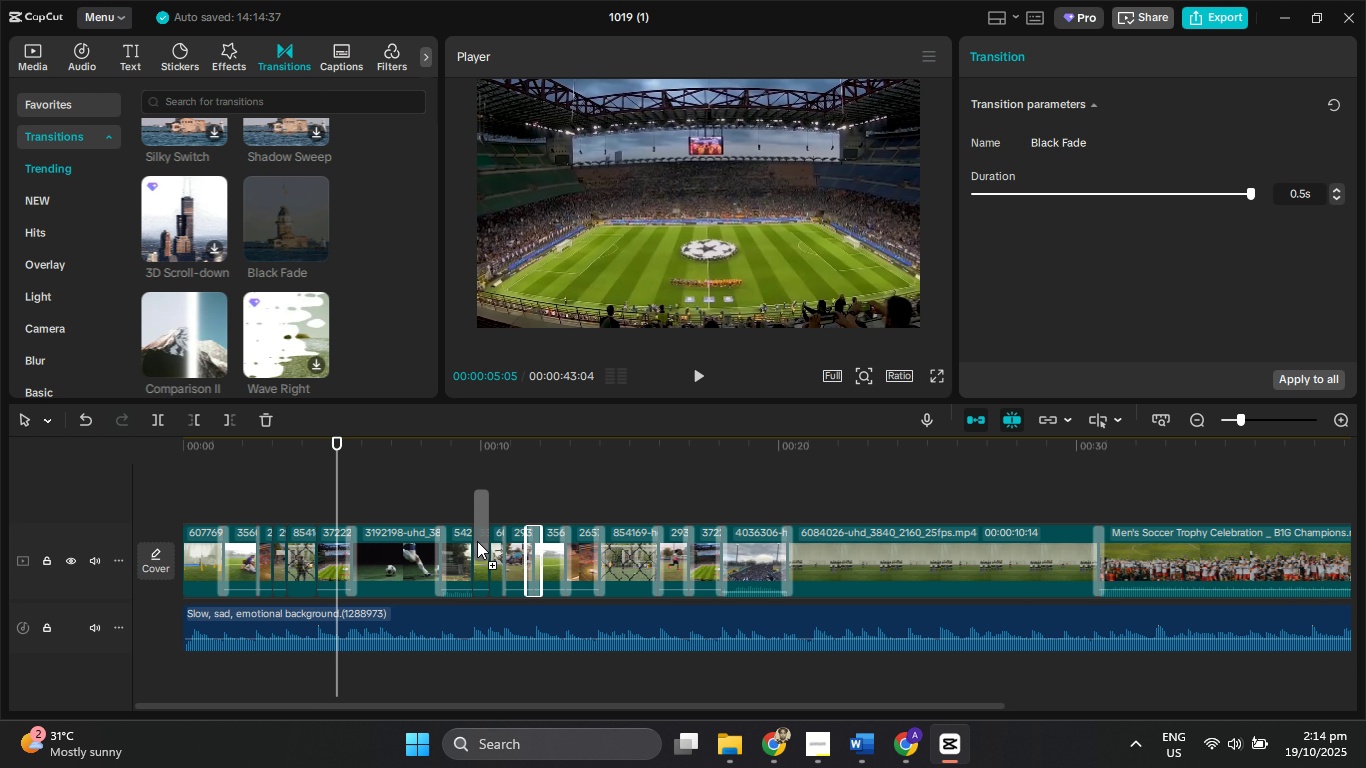 
wait(28.39)
 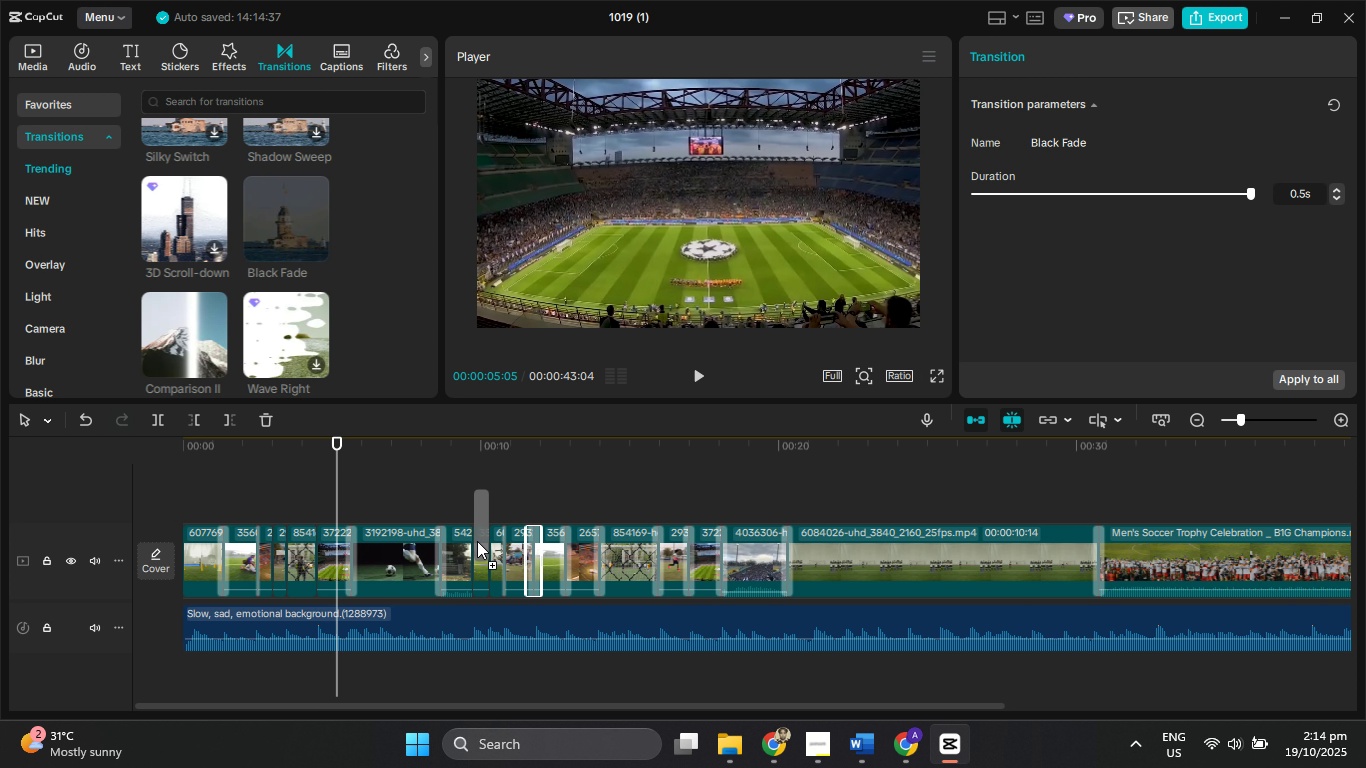 
left_click([700, 374])
 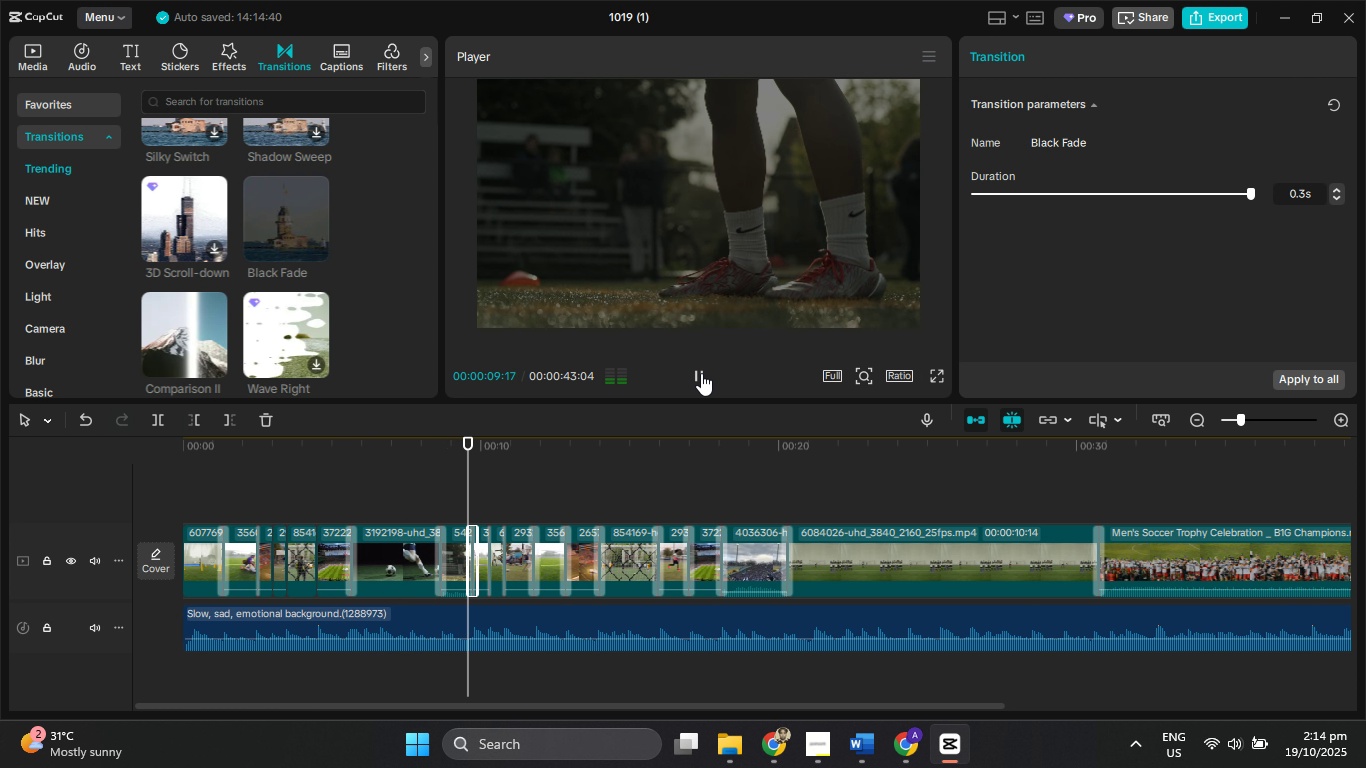 
wait(5.92)
 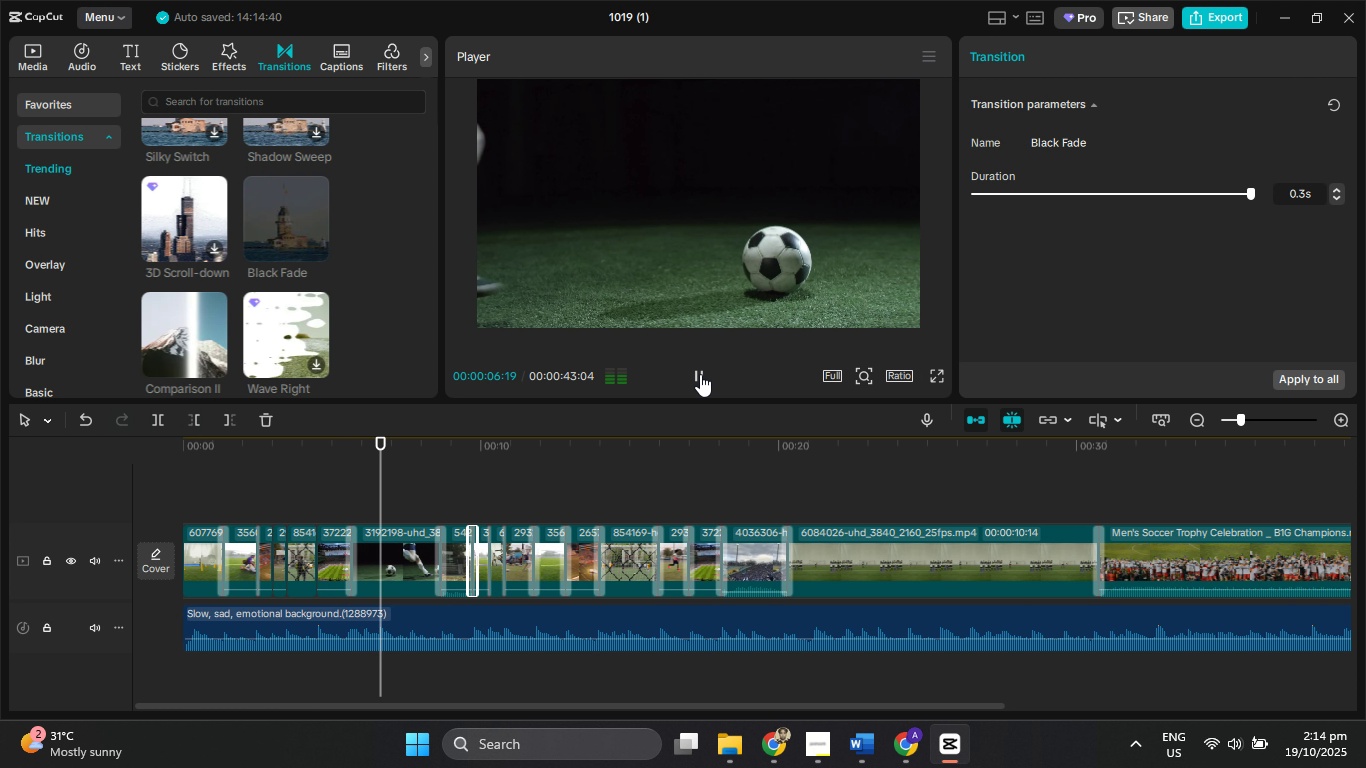 
left_click([701, 373])
 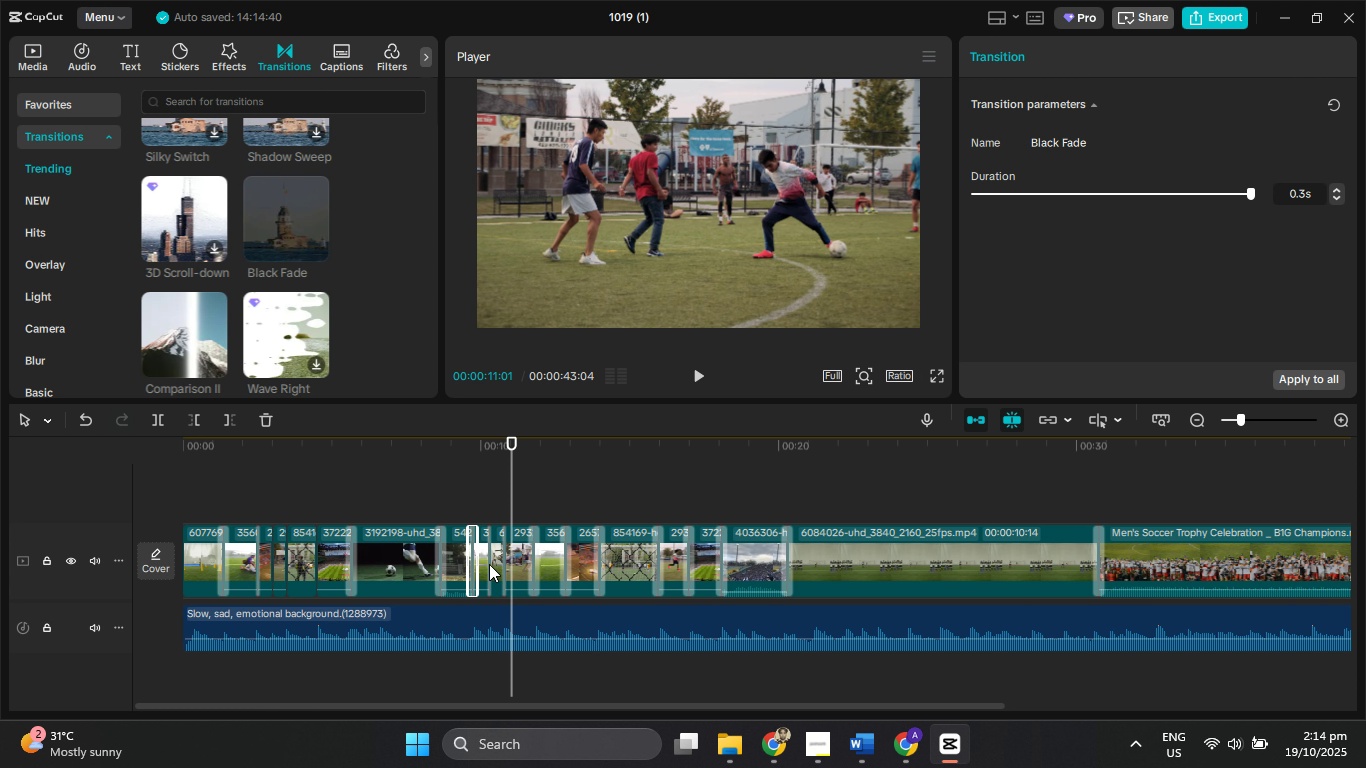 
left_click([489, 564])
 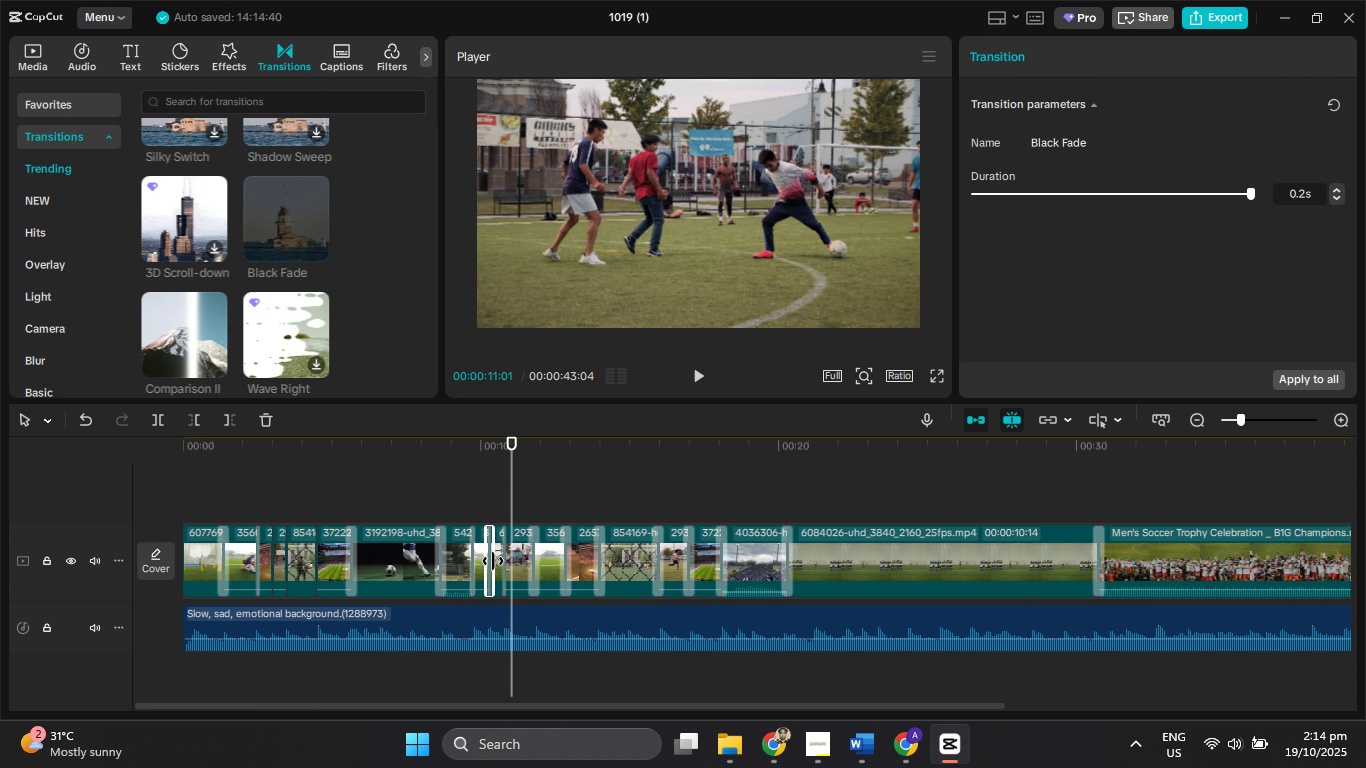 
key(Delete)
 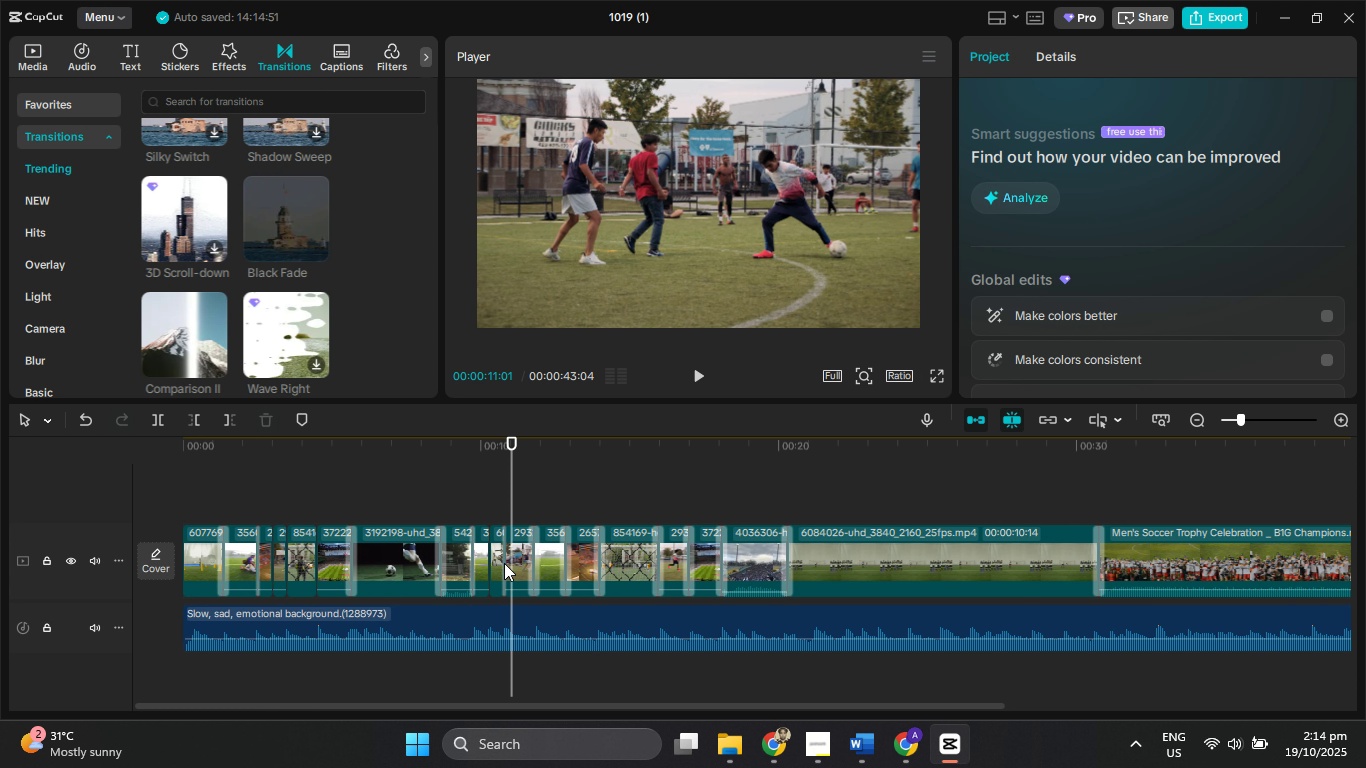 
left_click([504, 563])